 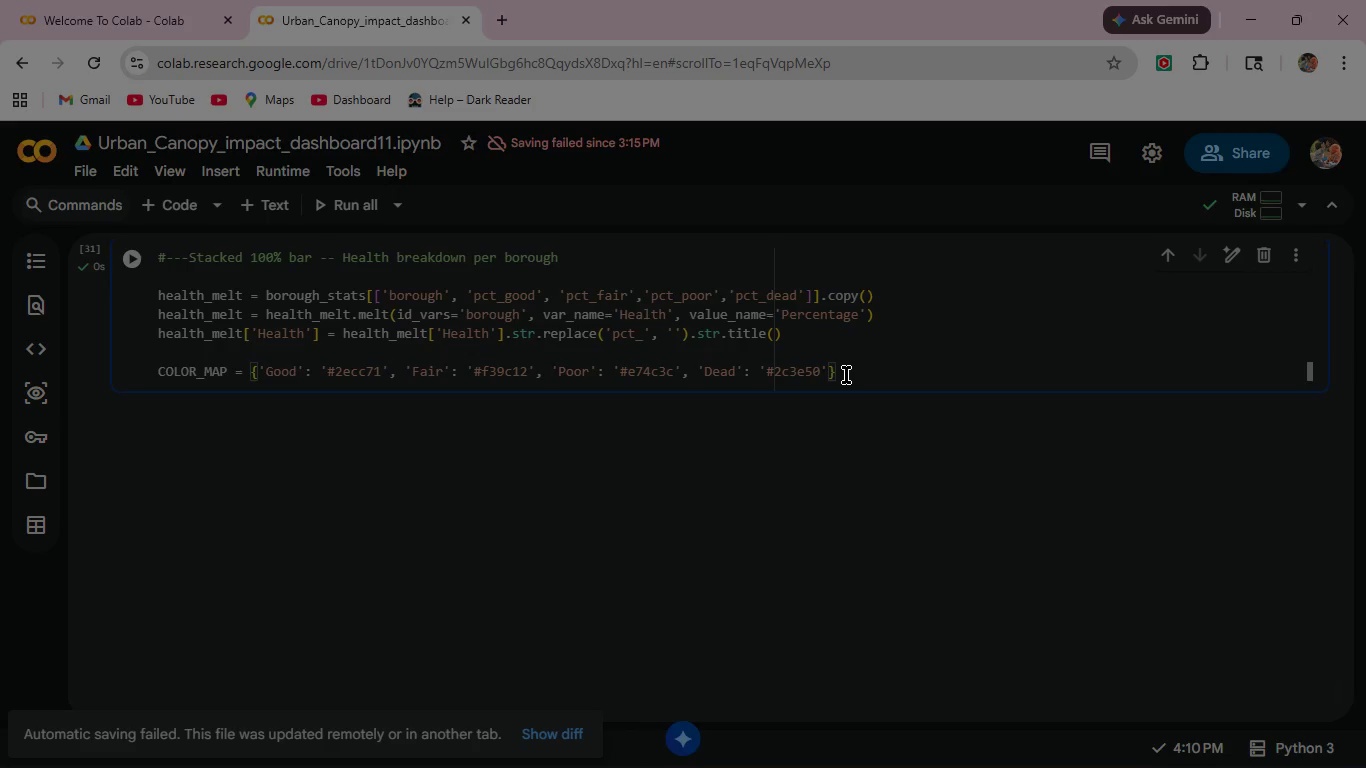 
key(Enter)
 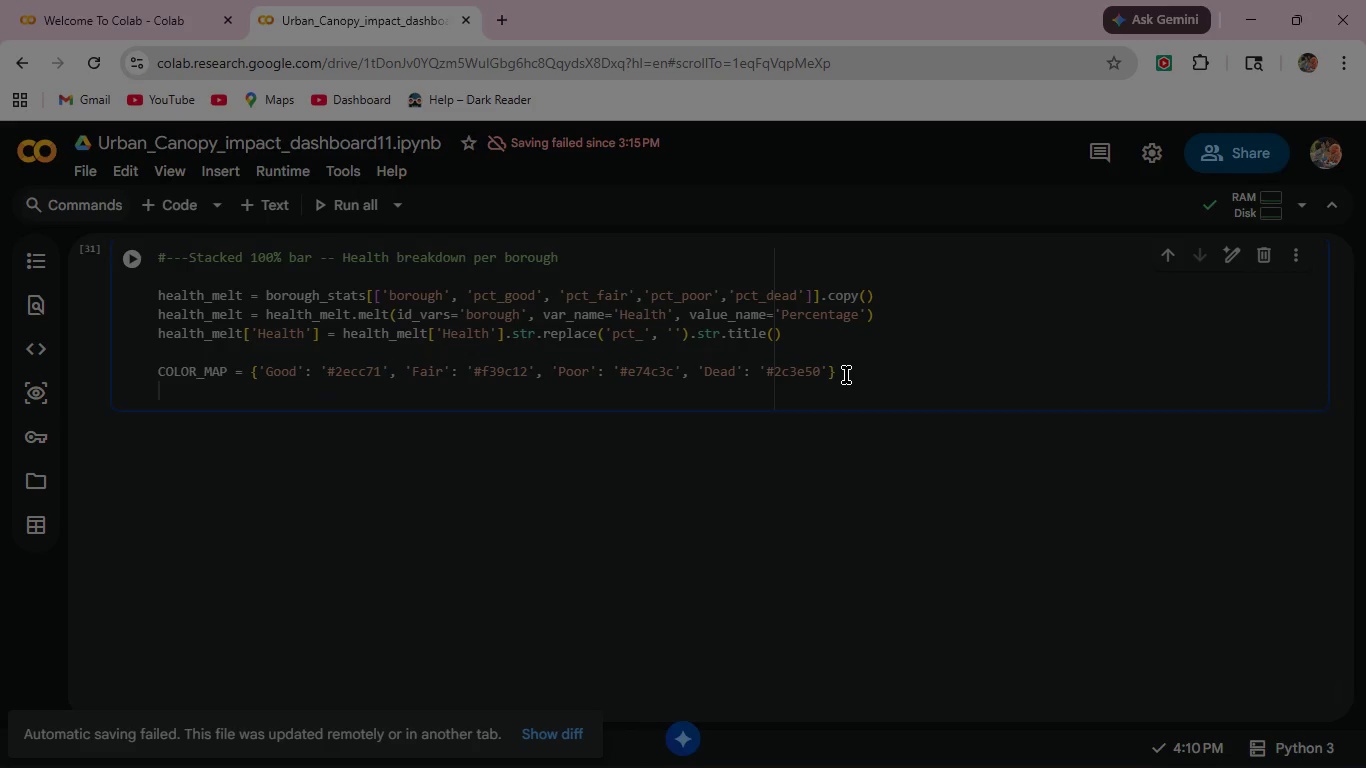 
key(Enter)
 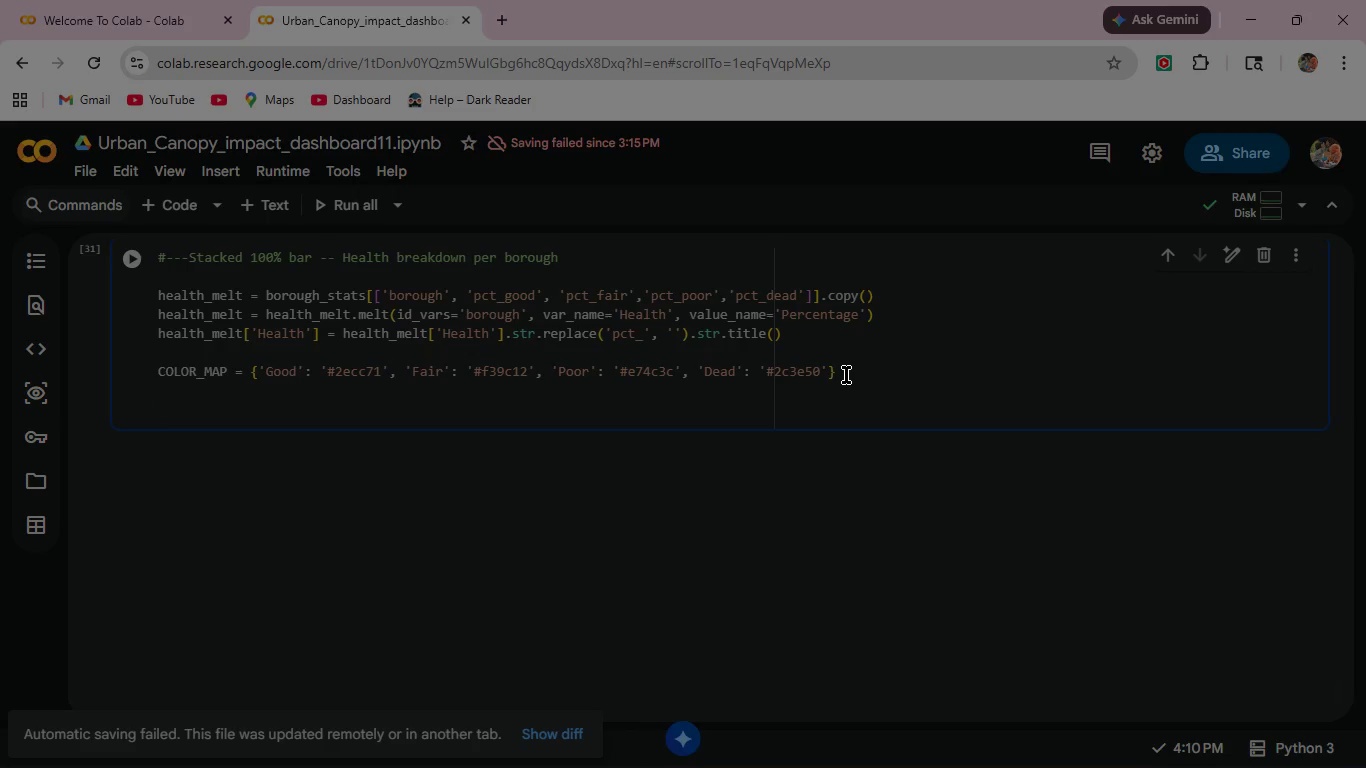 
type(fig_)
 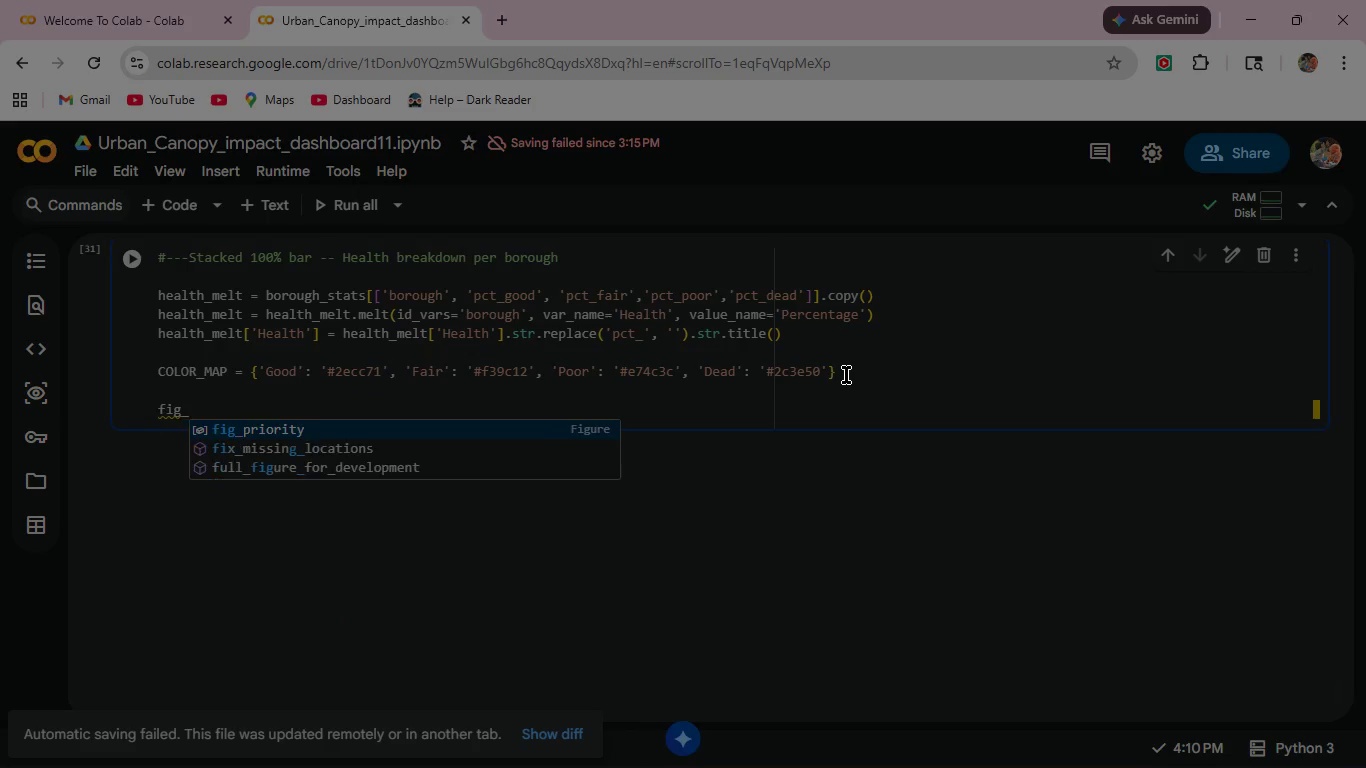 
wait(10.91)
 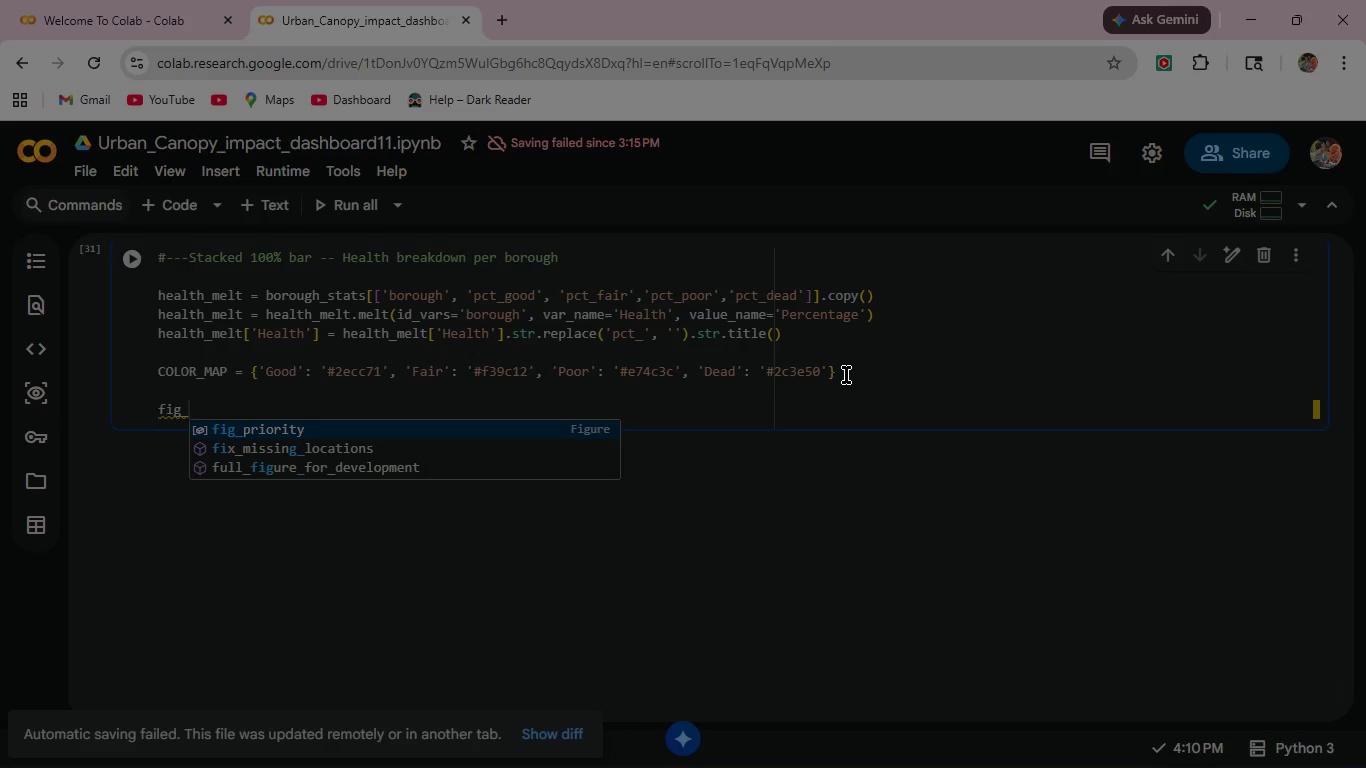 
type(health = px.bar()
 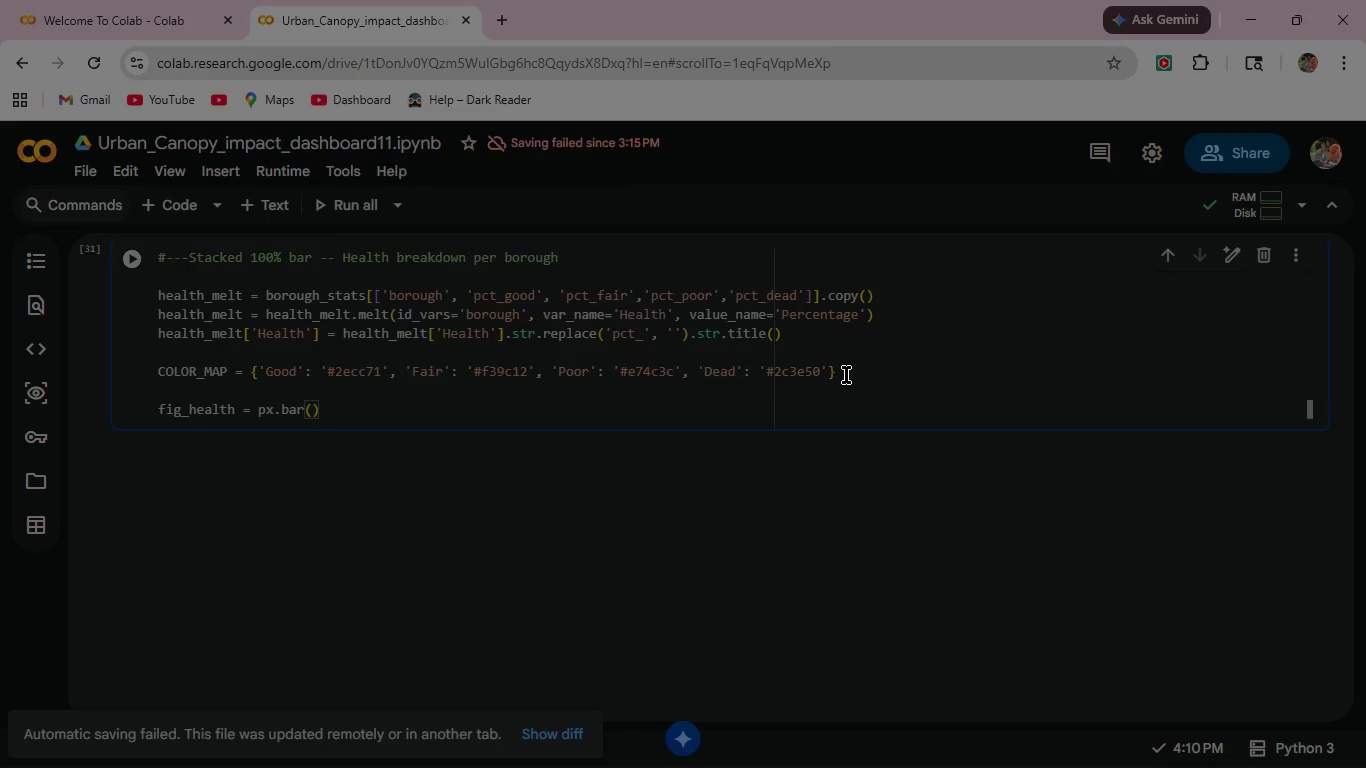 
key(Enter)
 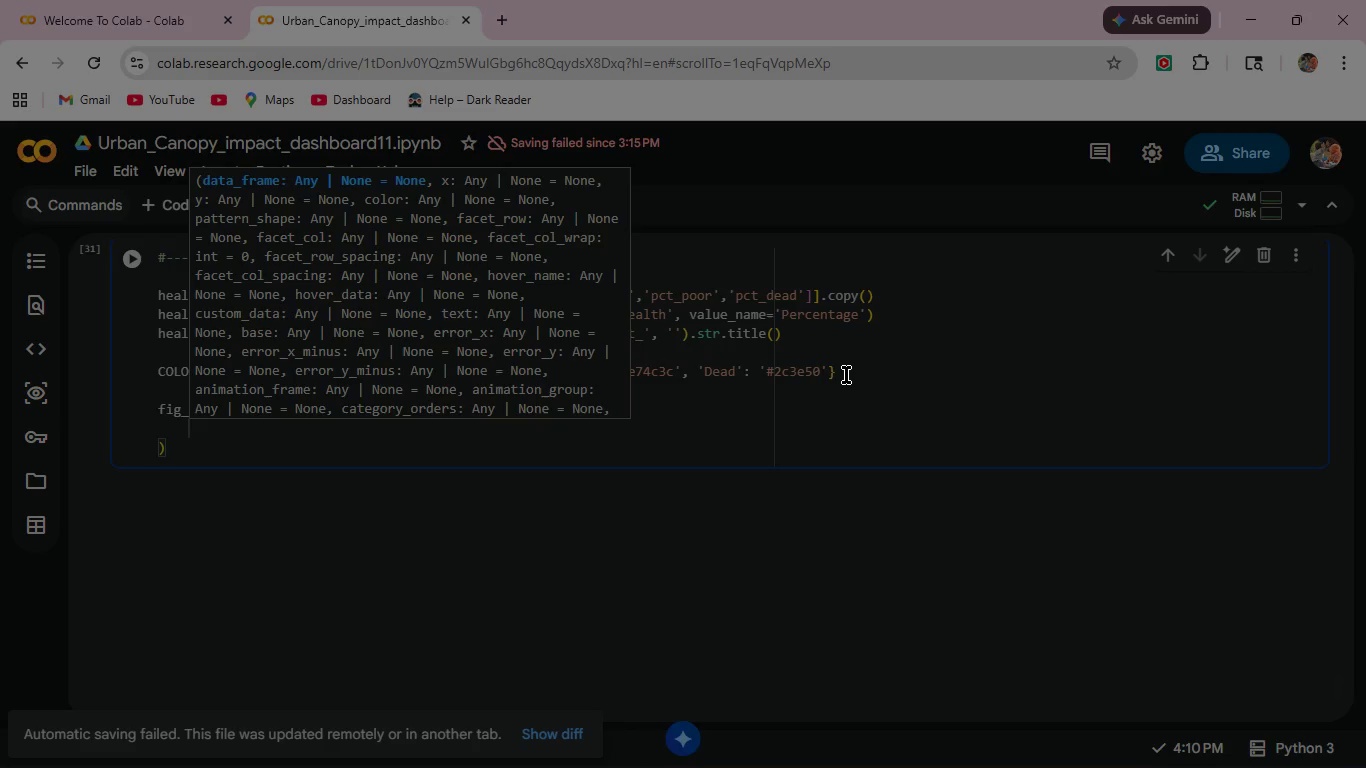 
wait(9.25)
 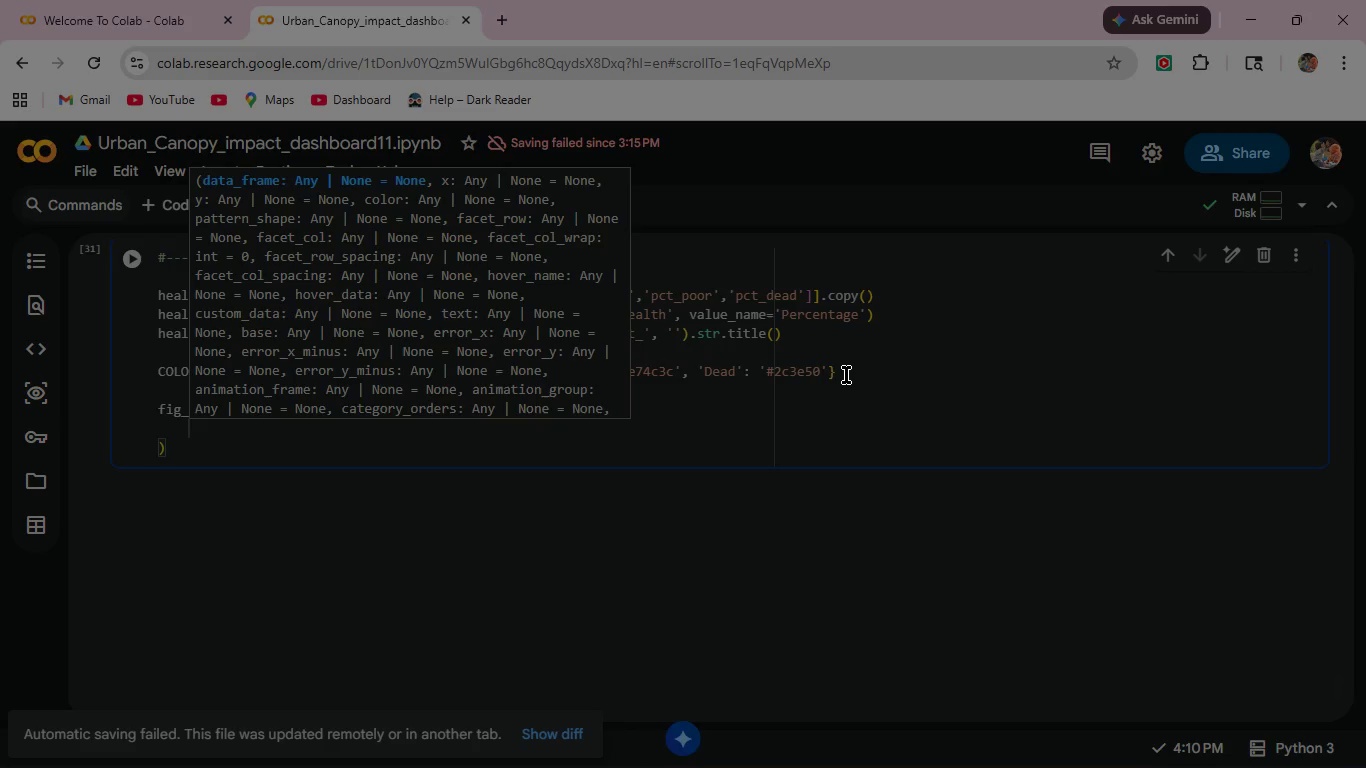 
type(health_)
 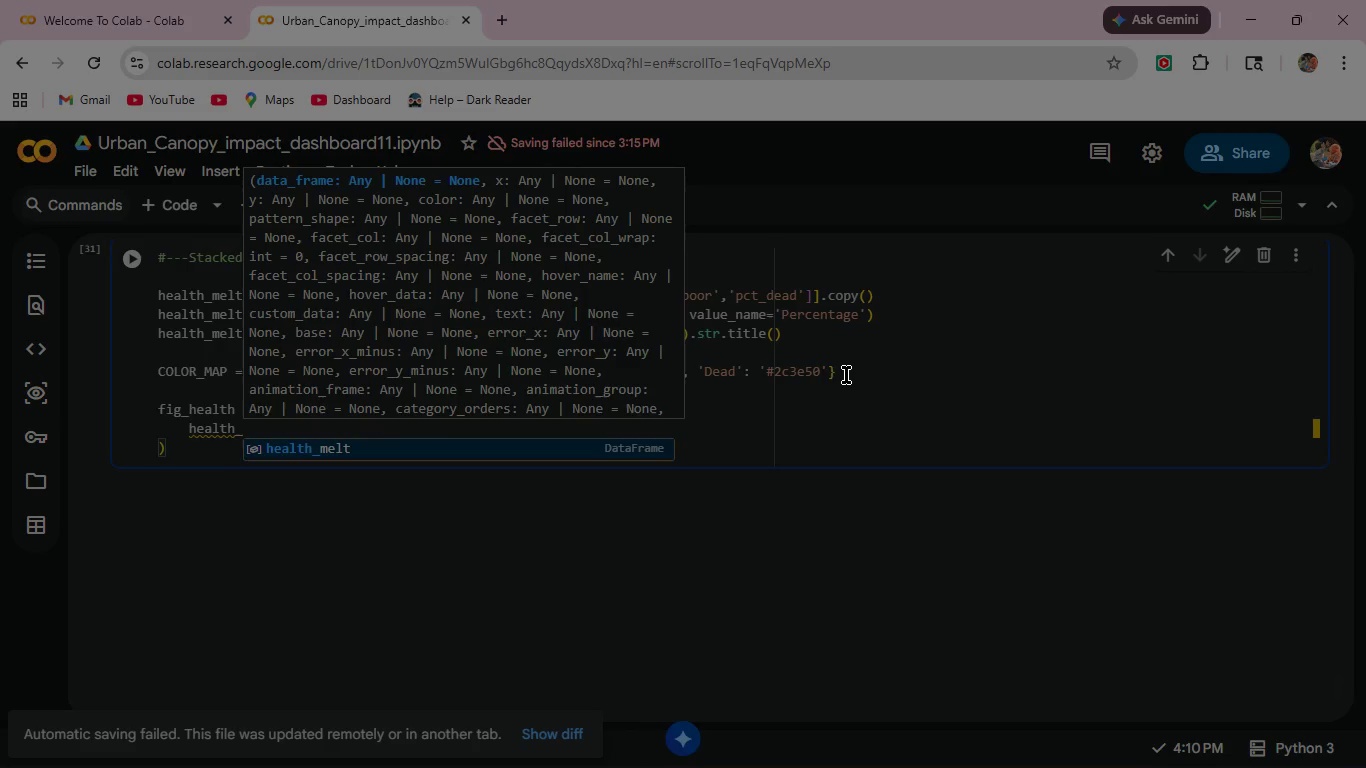 
key(Enter)
 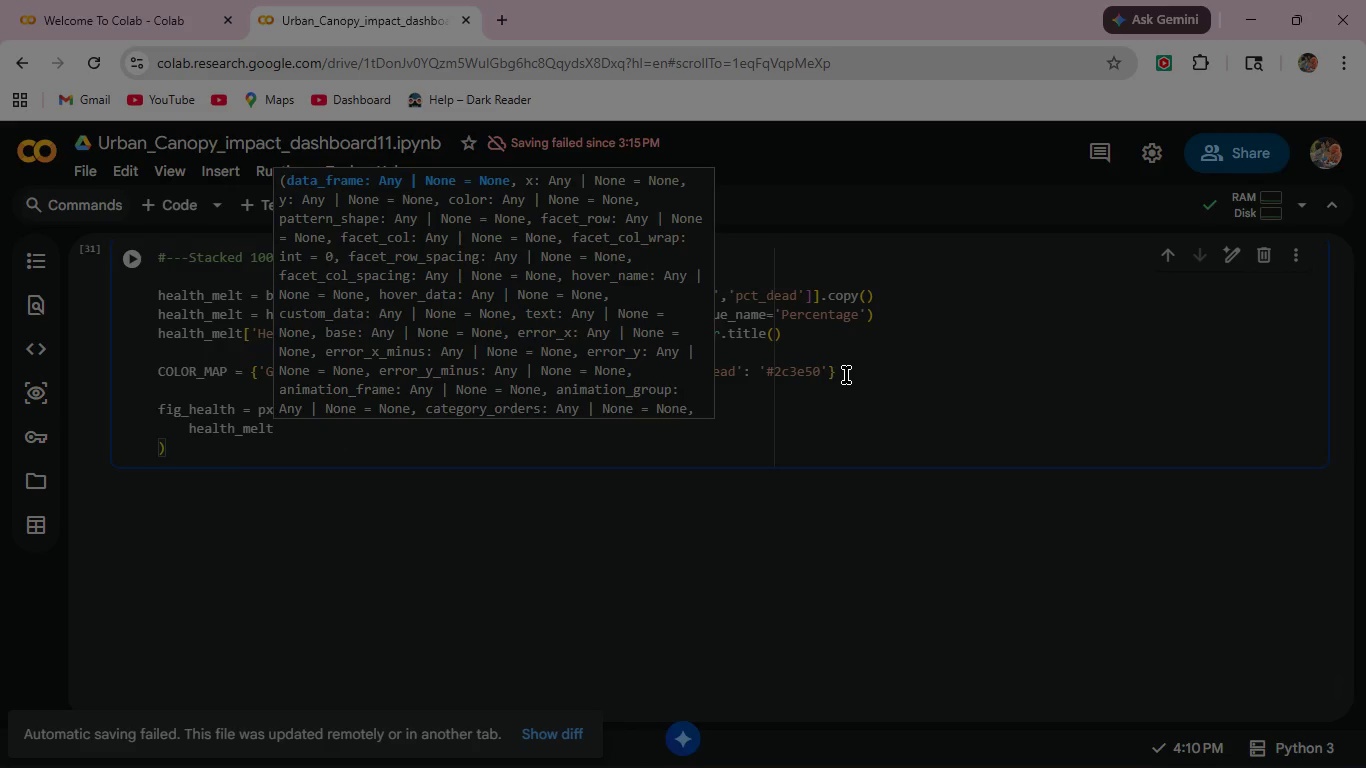 
key(Comma)
 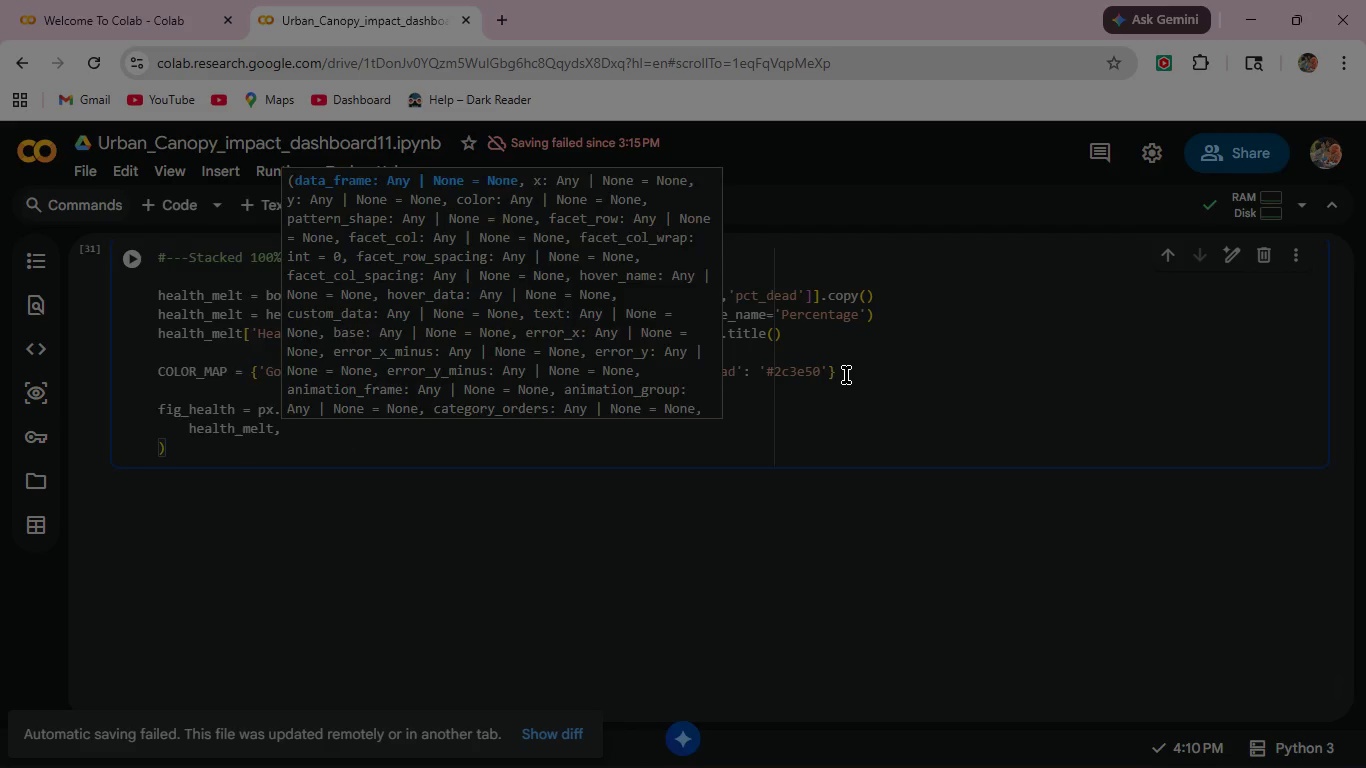 
key(Enter)
 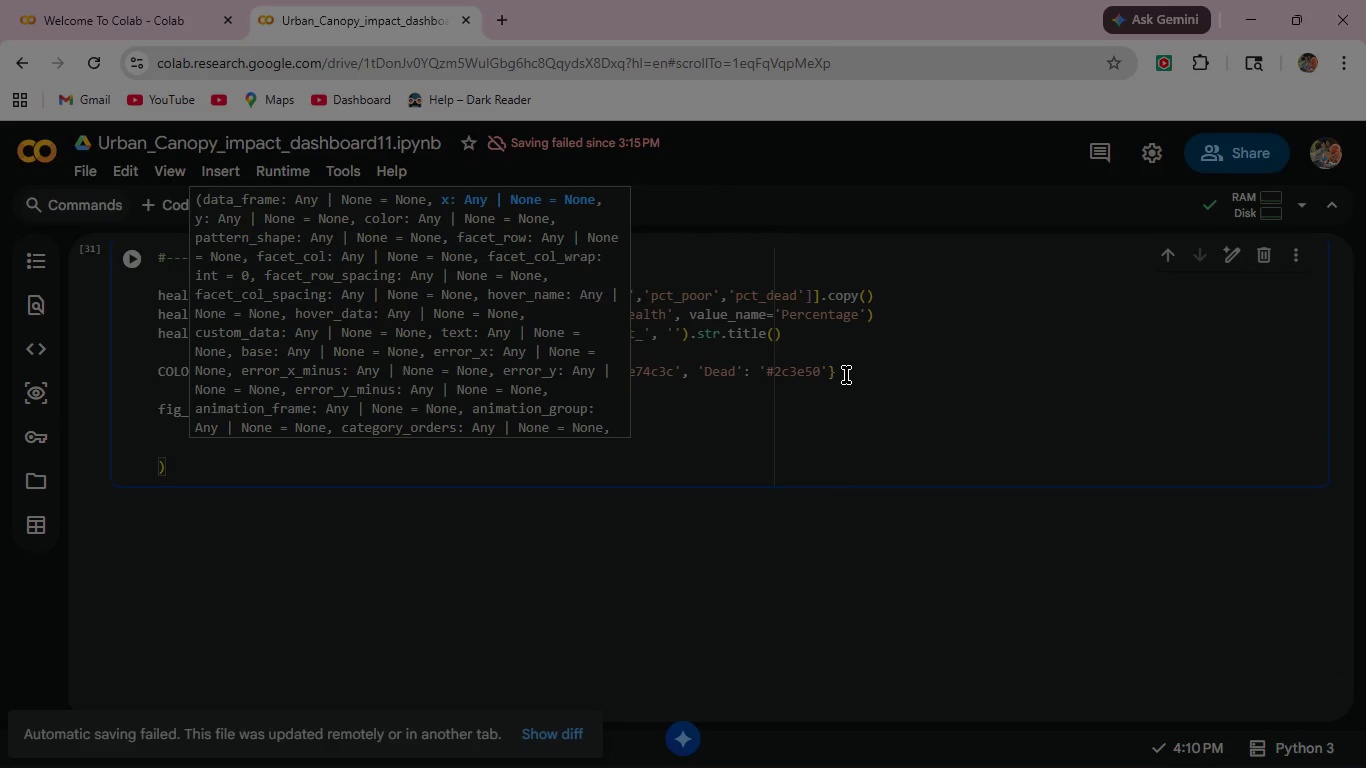 
type(x='boro)
 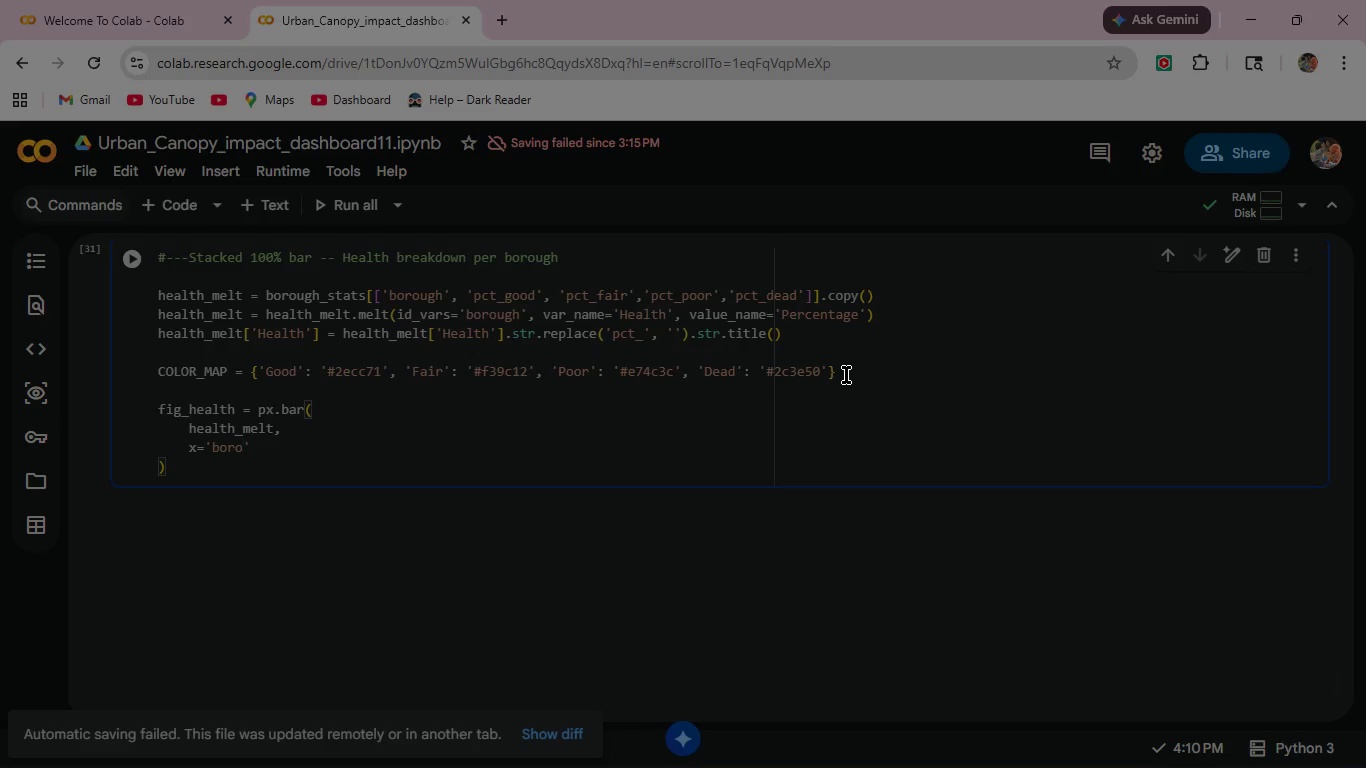 
type(ugh)
 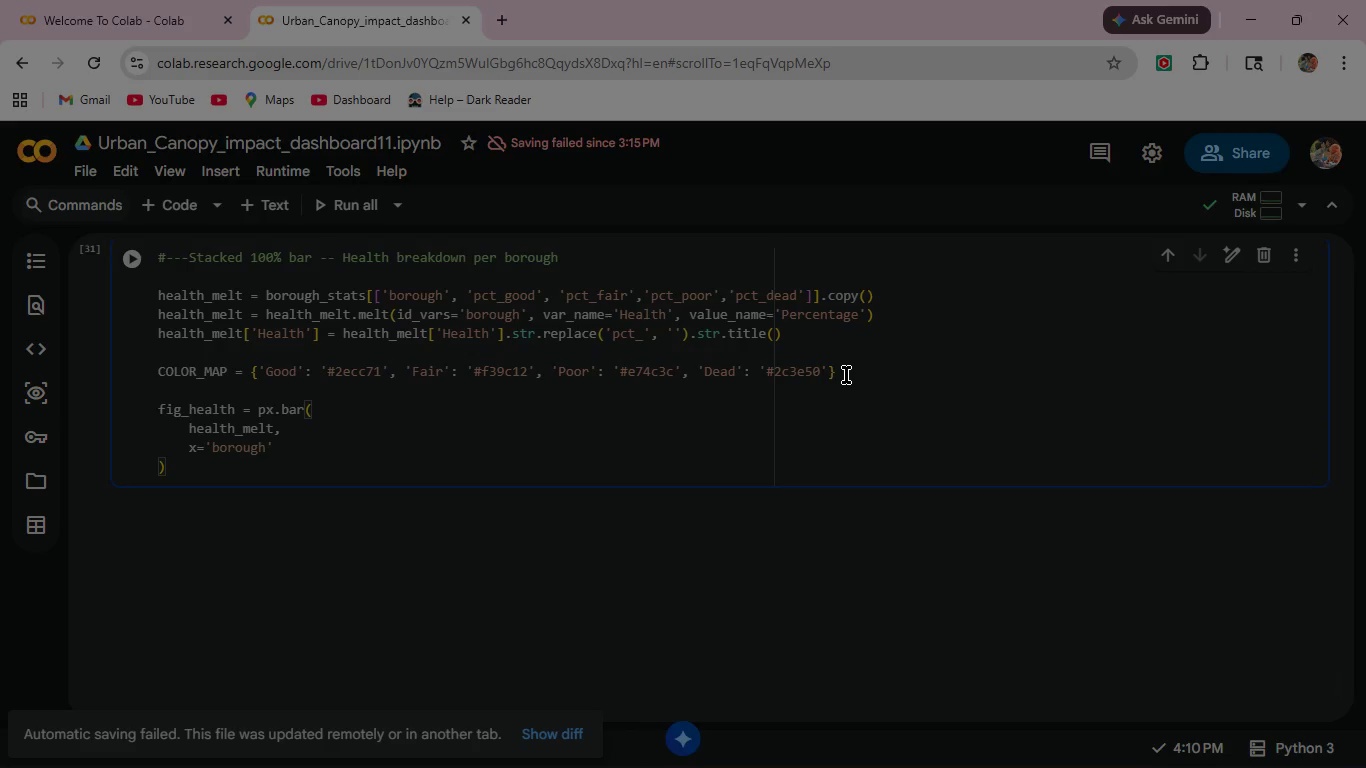 
key(ArrowRight)
 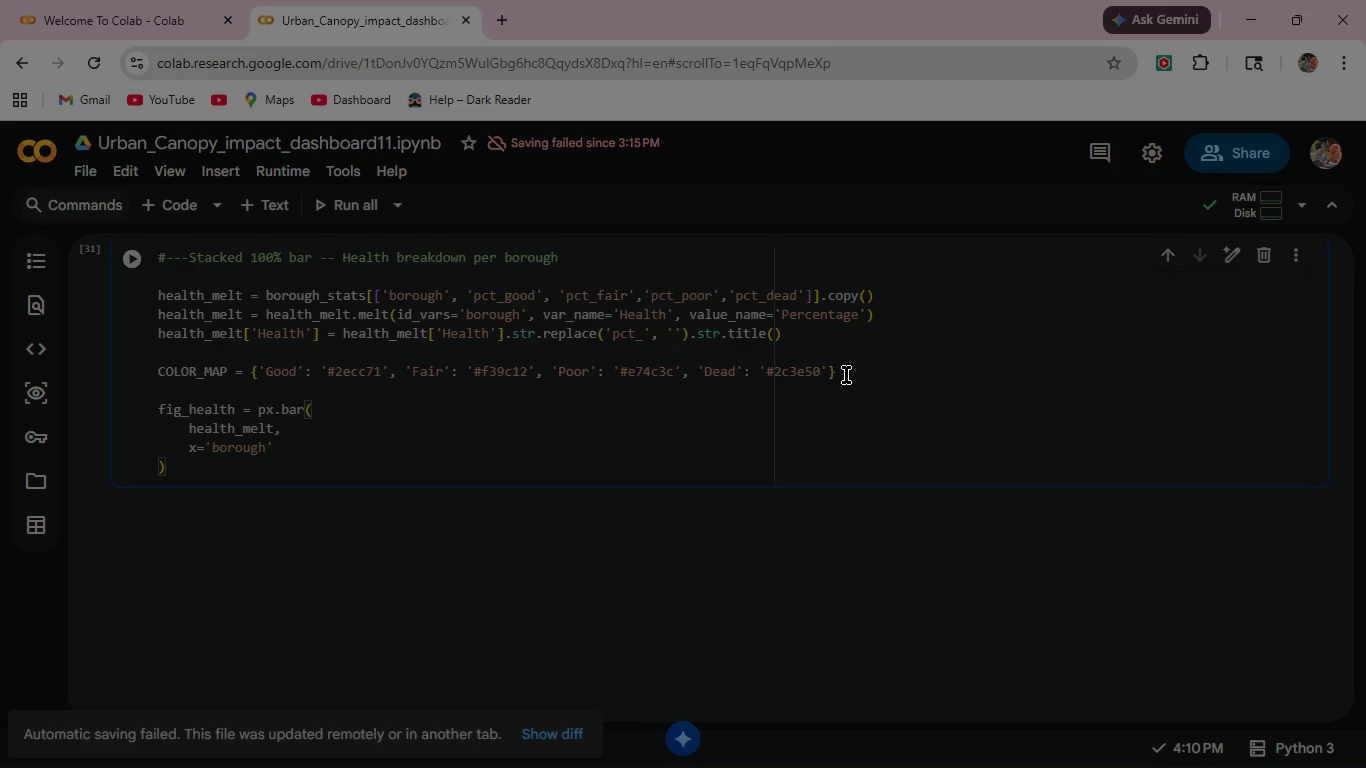 
key(Enter)
 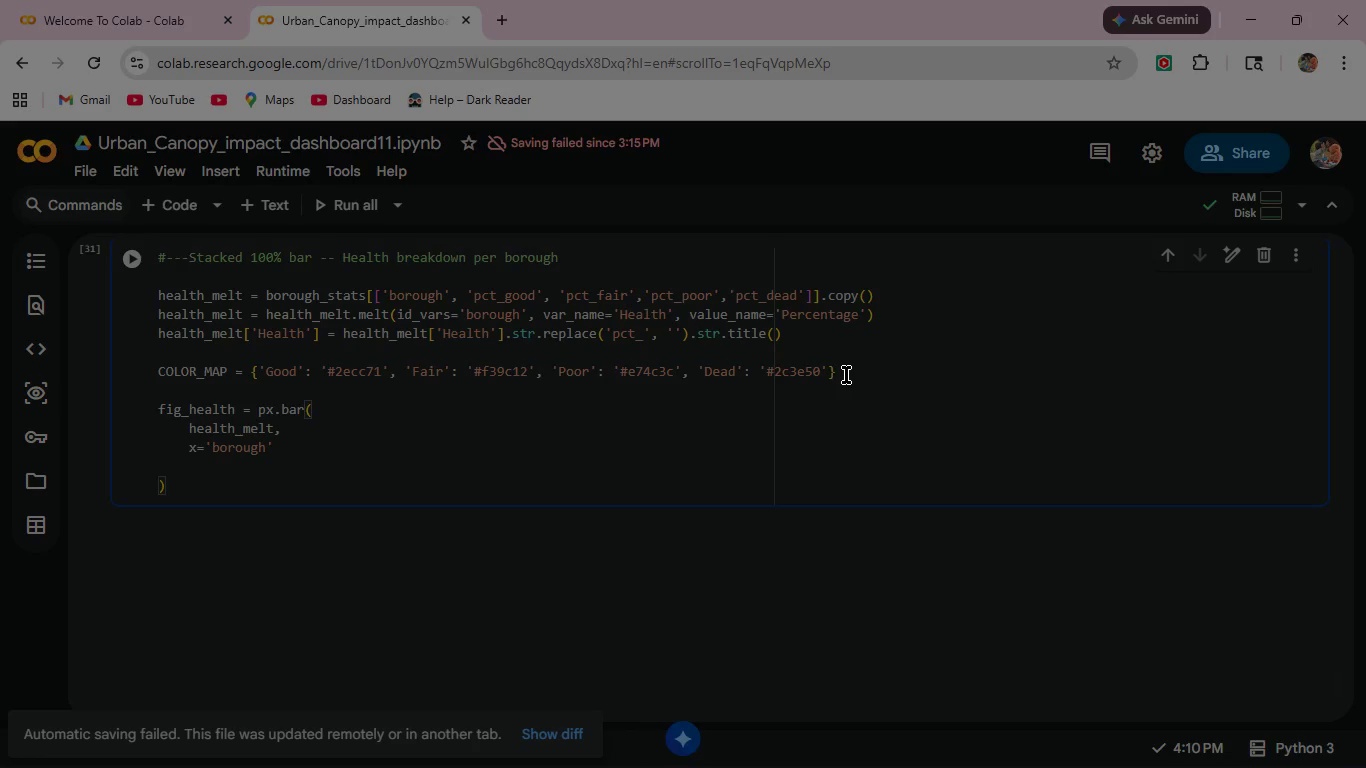 
type(y='Percentage)
 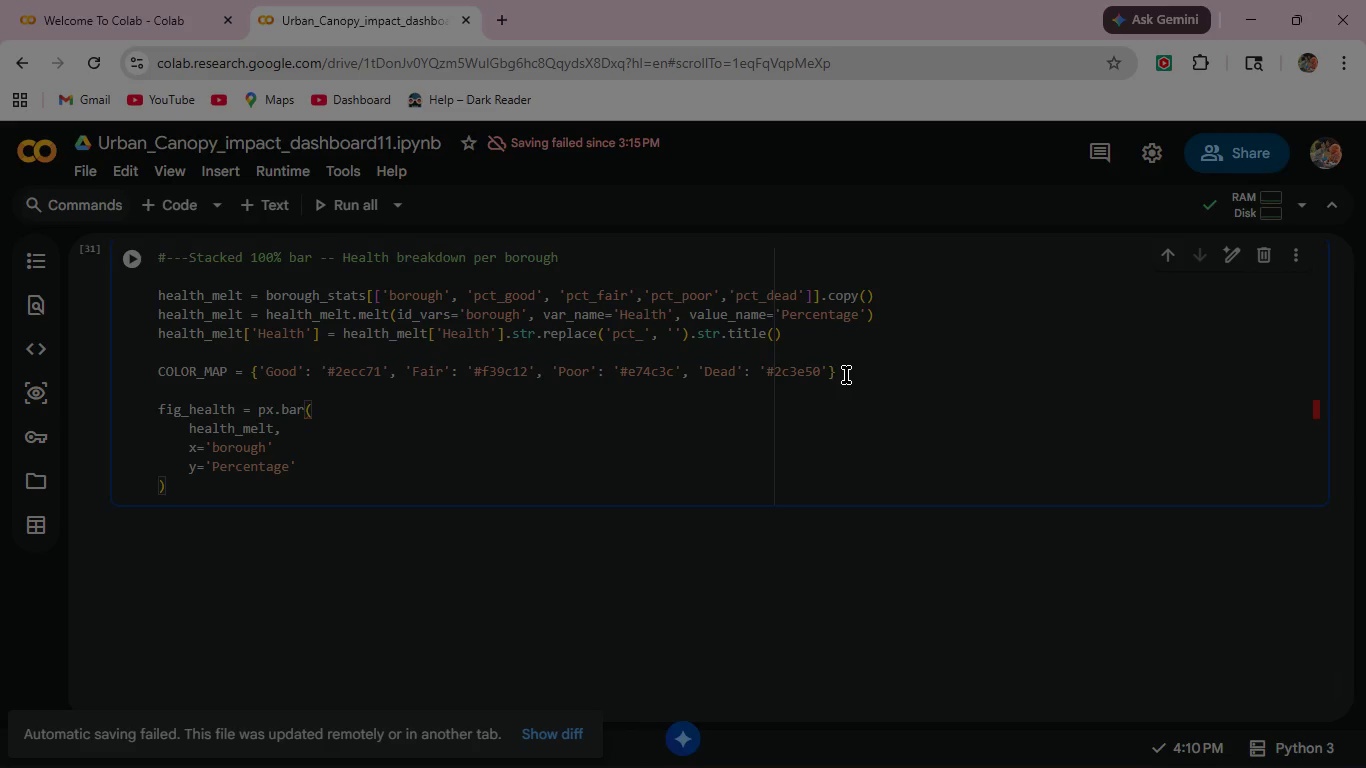 
key(ArrowRight)
 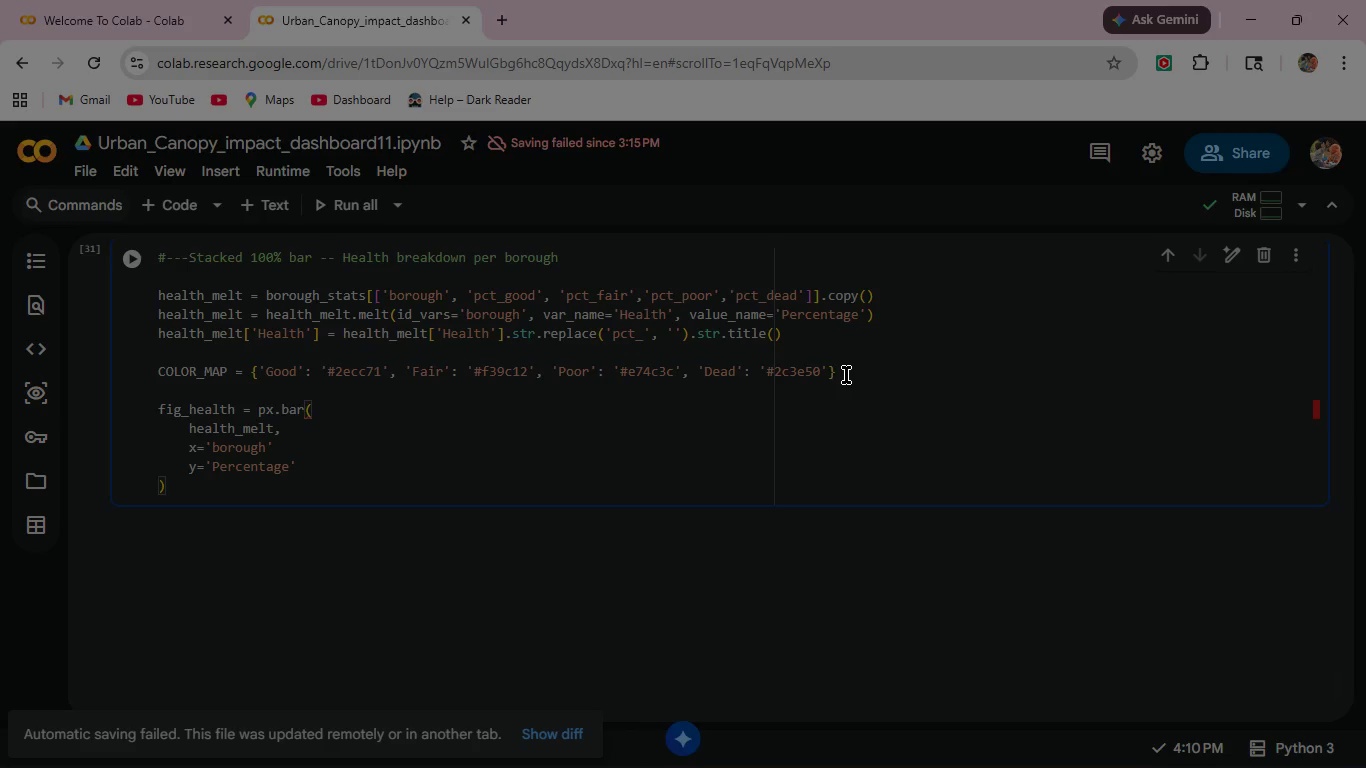 
key(Comma)
 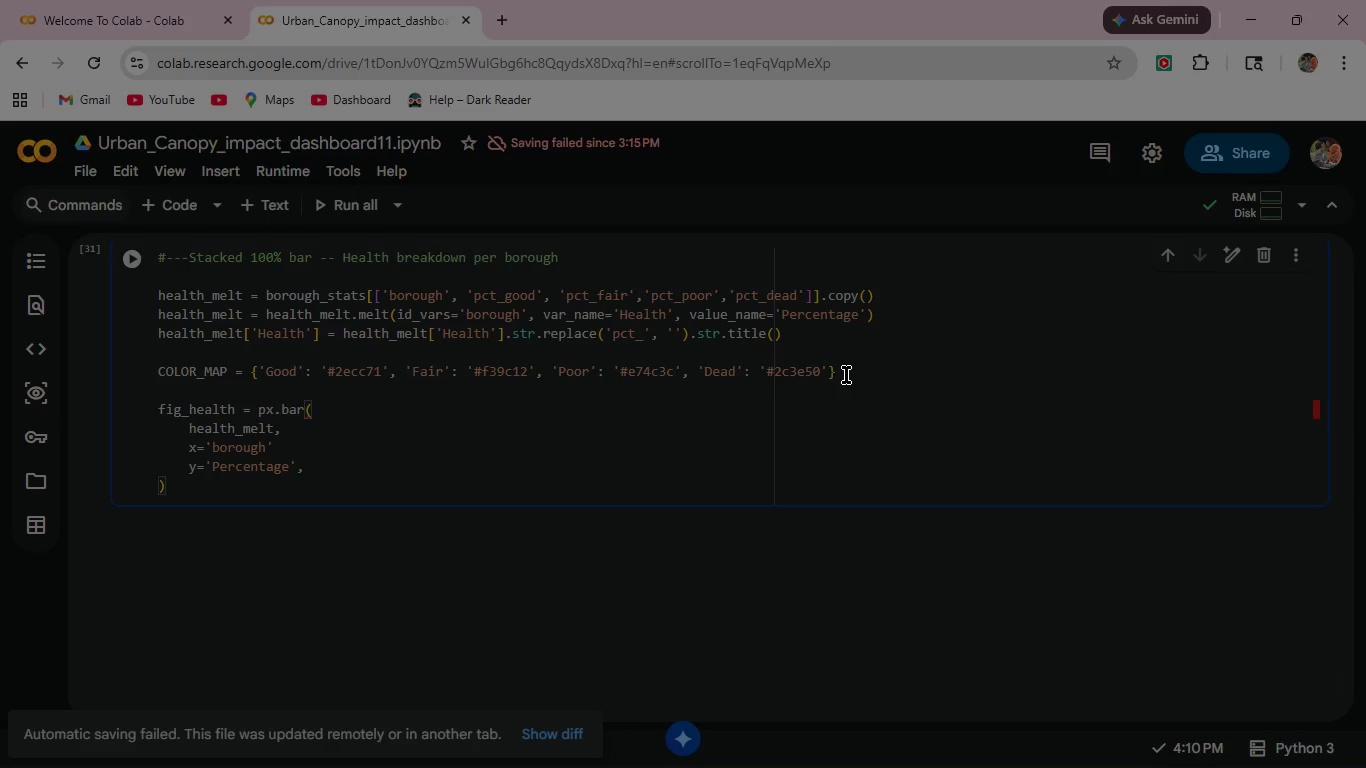 
key(Enter)
 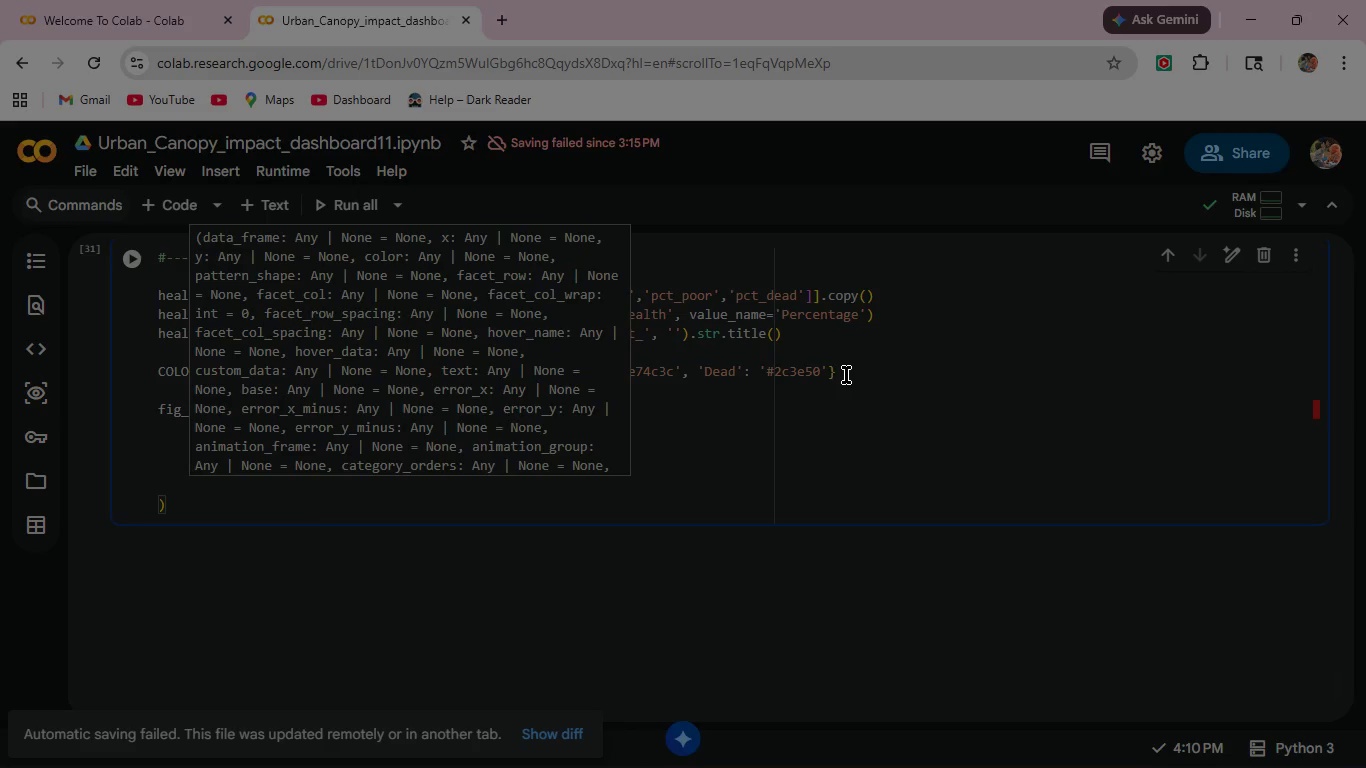 
type(color)
 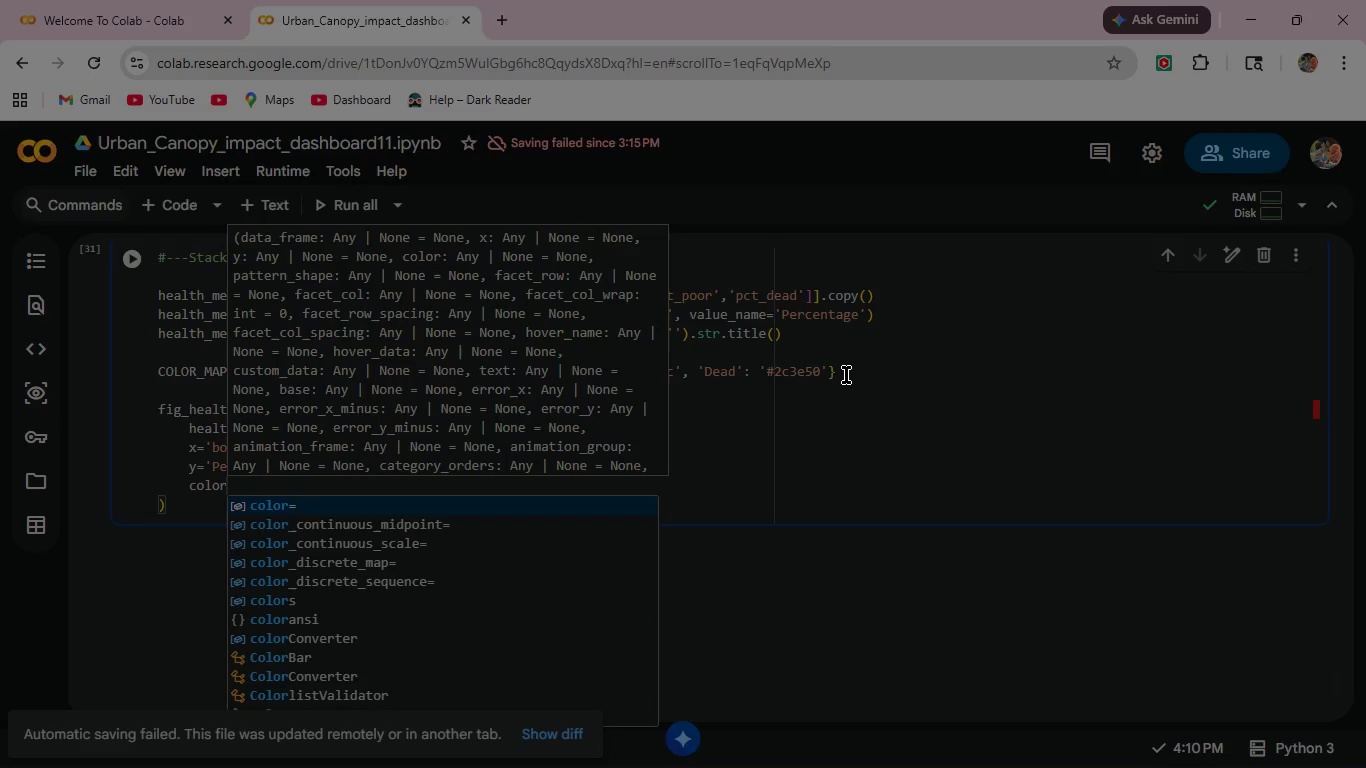 
type(='Health)
 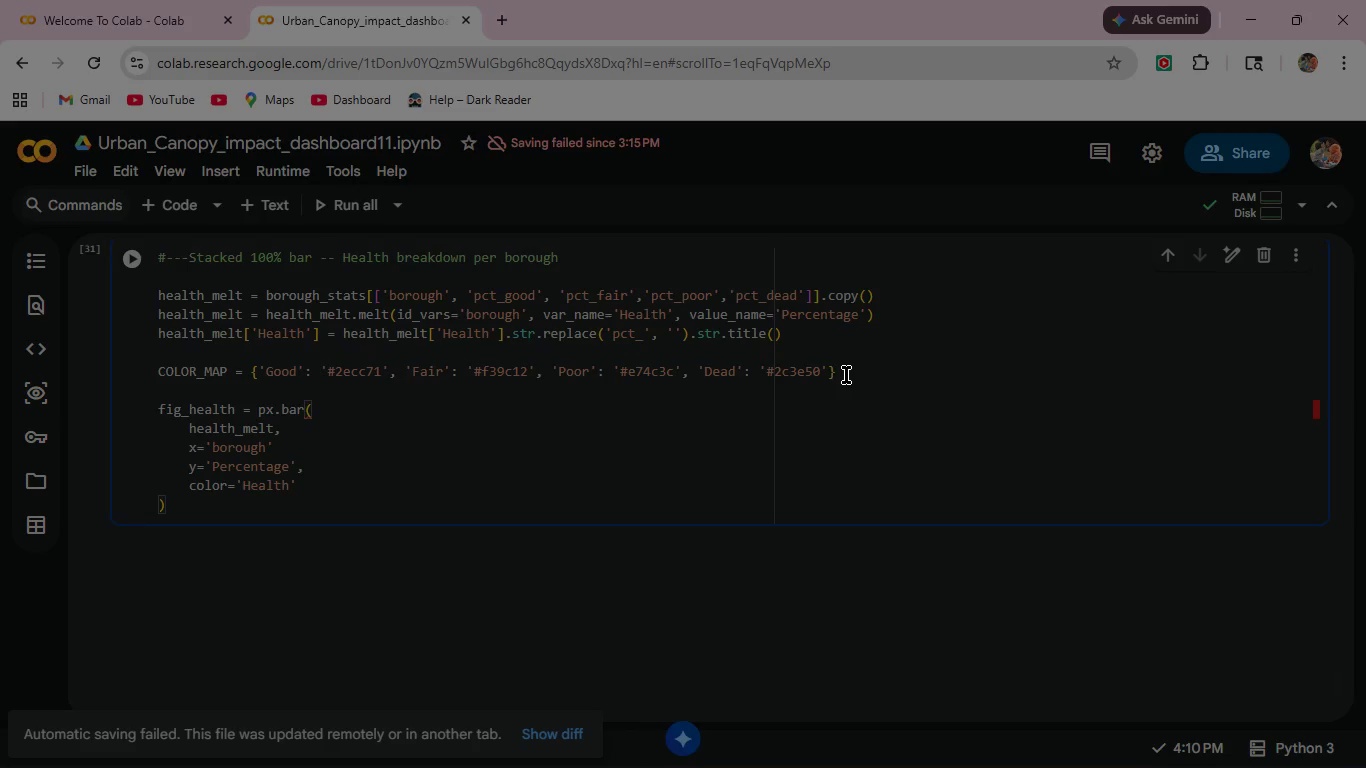 
key(ArrowRight)
 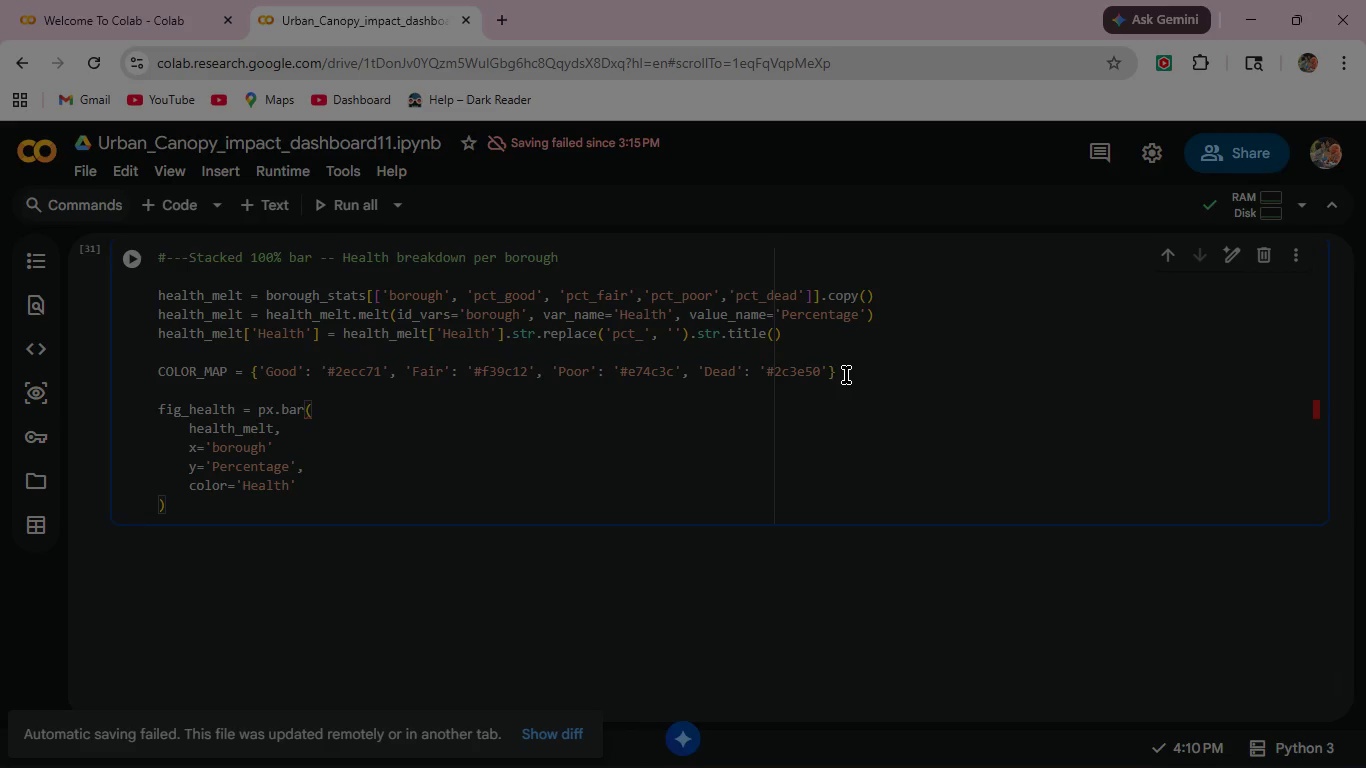 
key(Comma)
 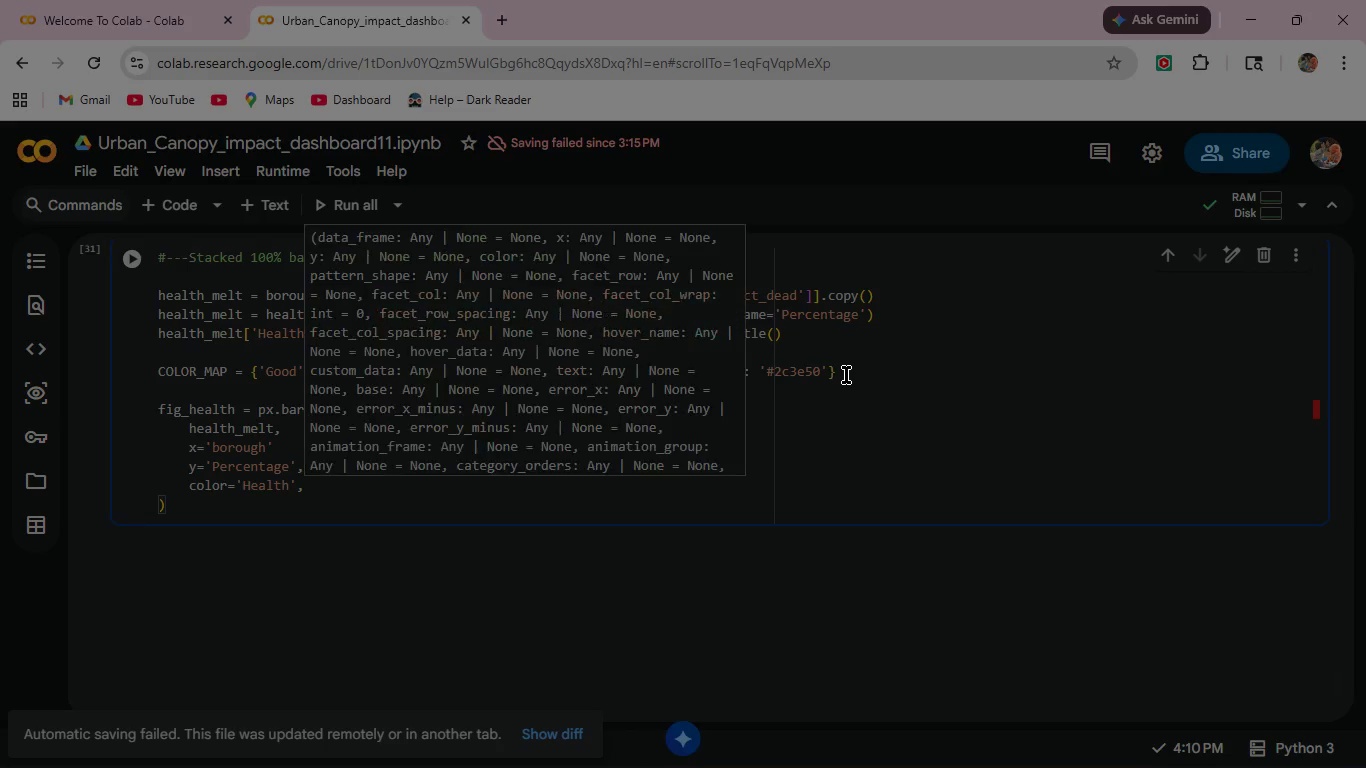 
key(Enter)
 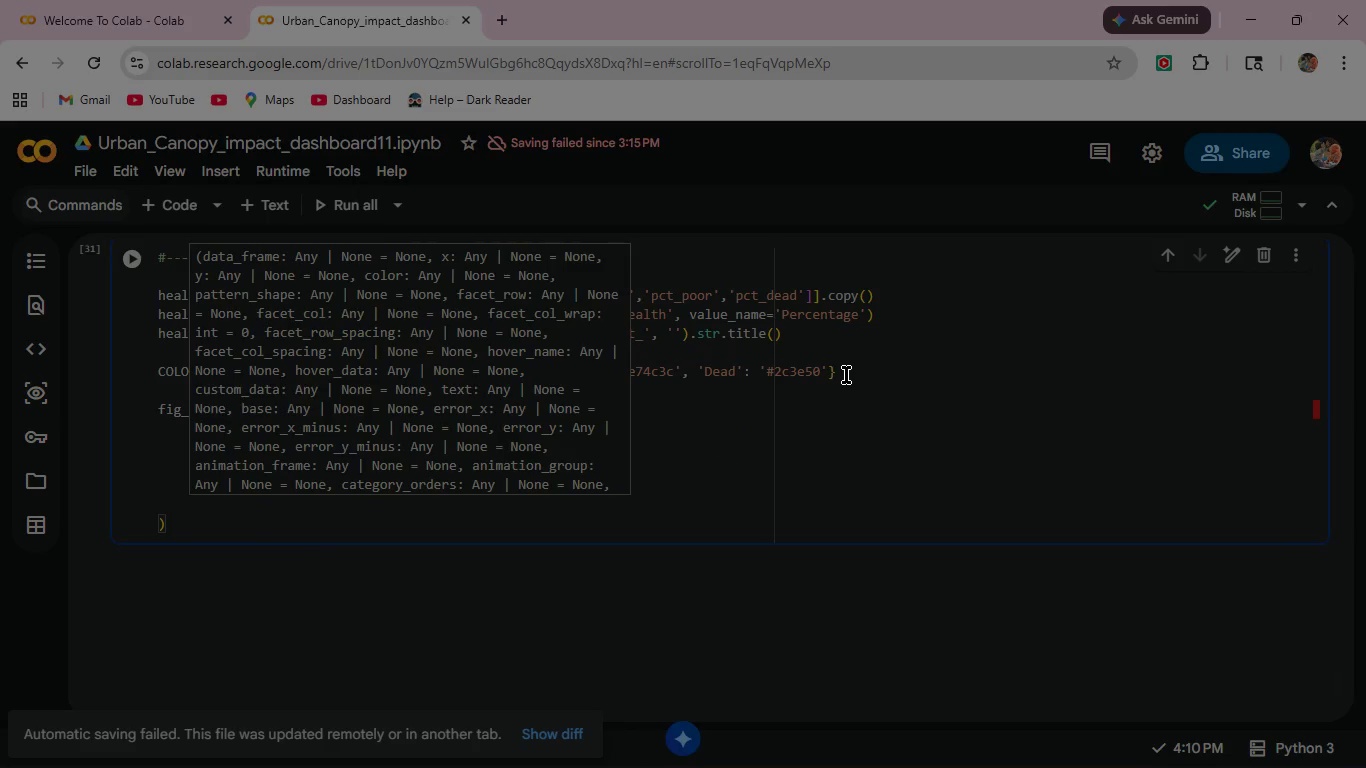 
type(color_)
 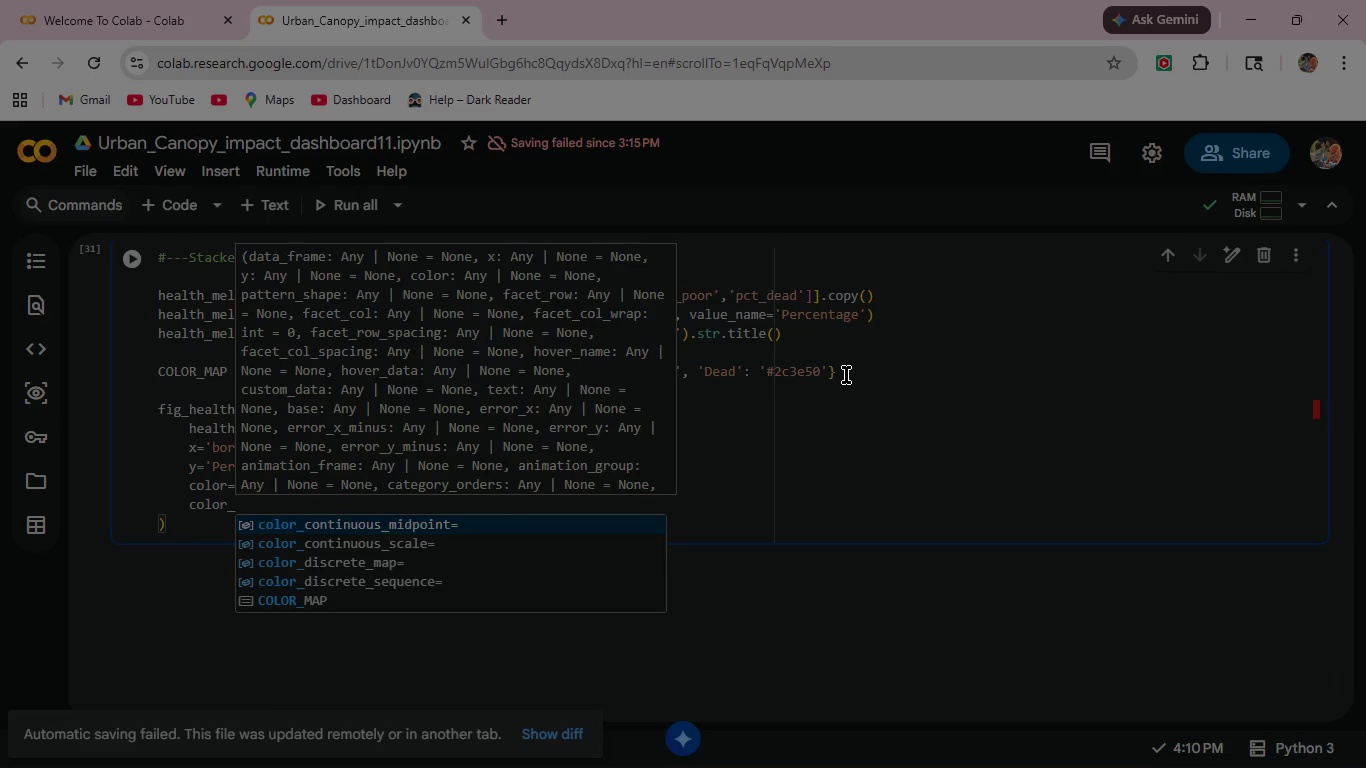 
key(ArrowDown)
 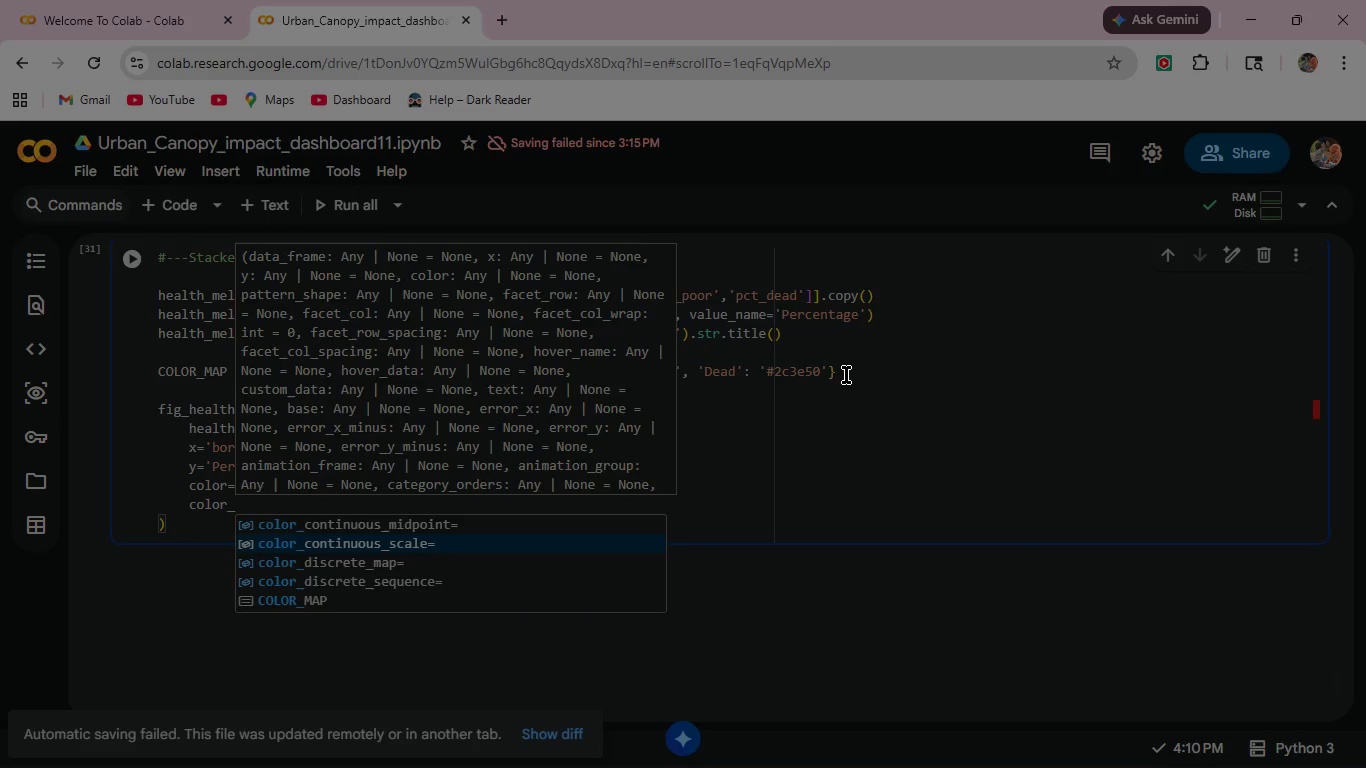 
key(ArrowDown)
 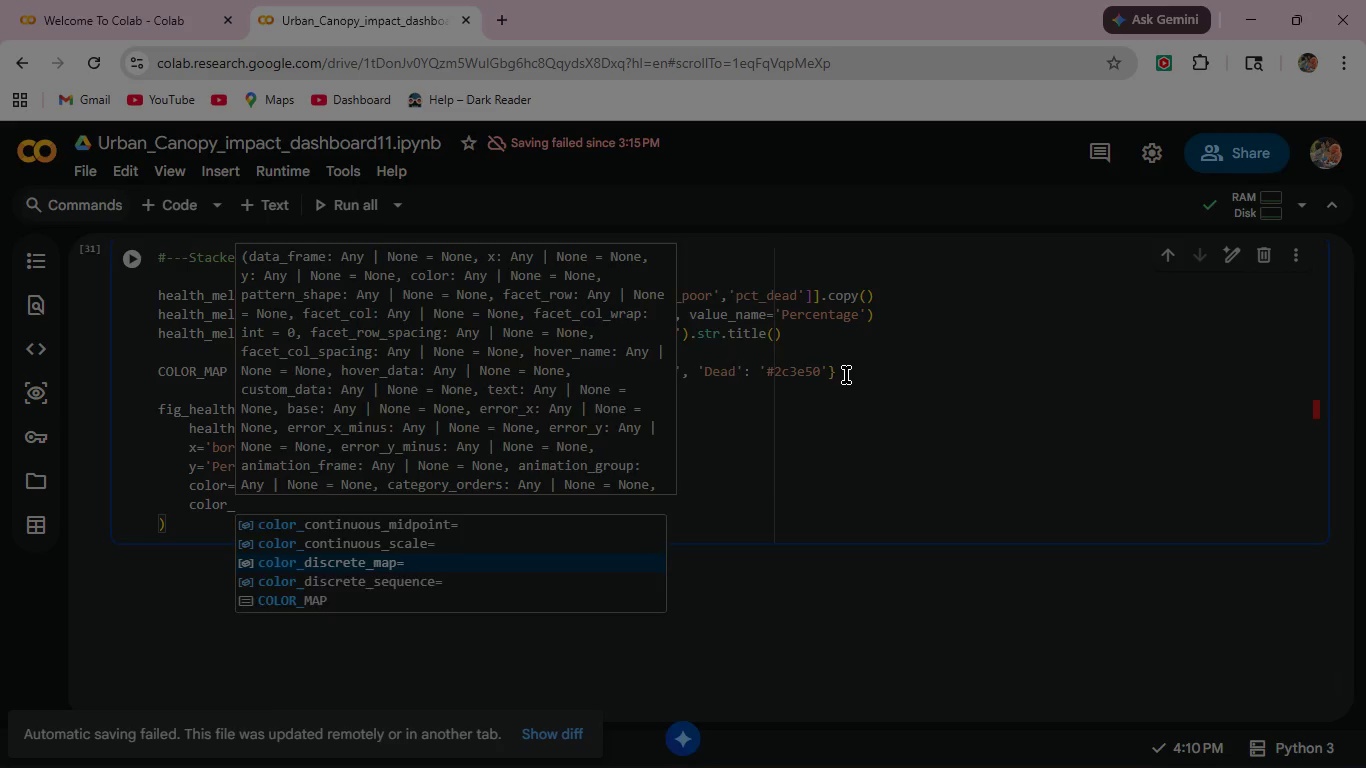 
key(Enter)
 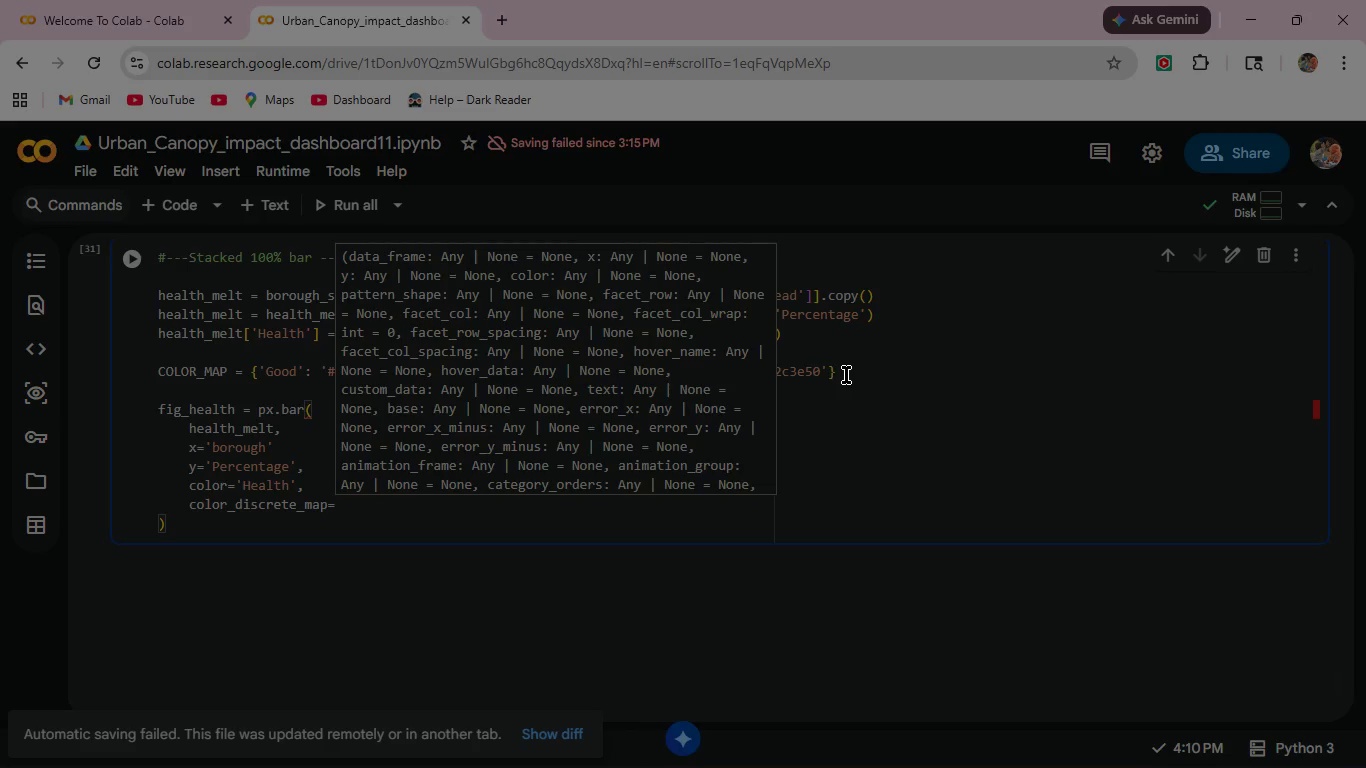 
type(COLOR)
 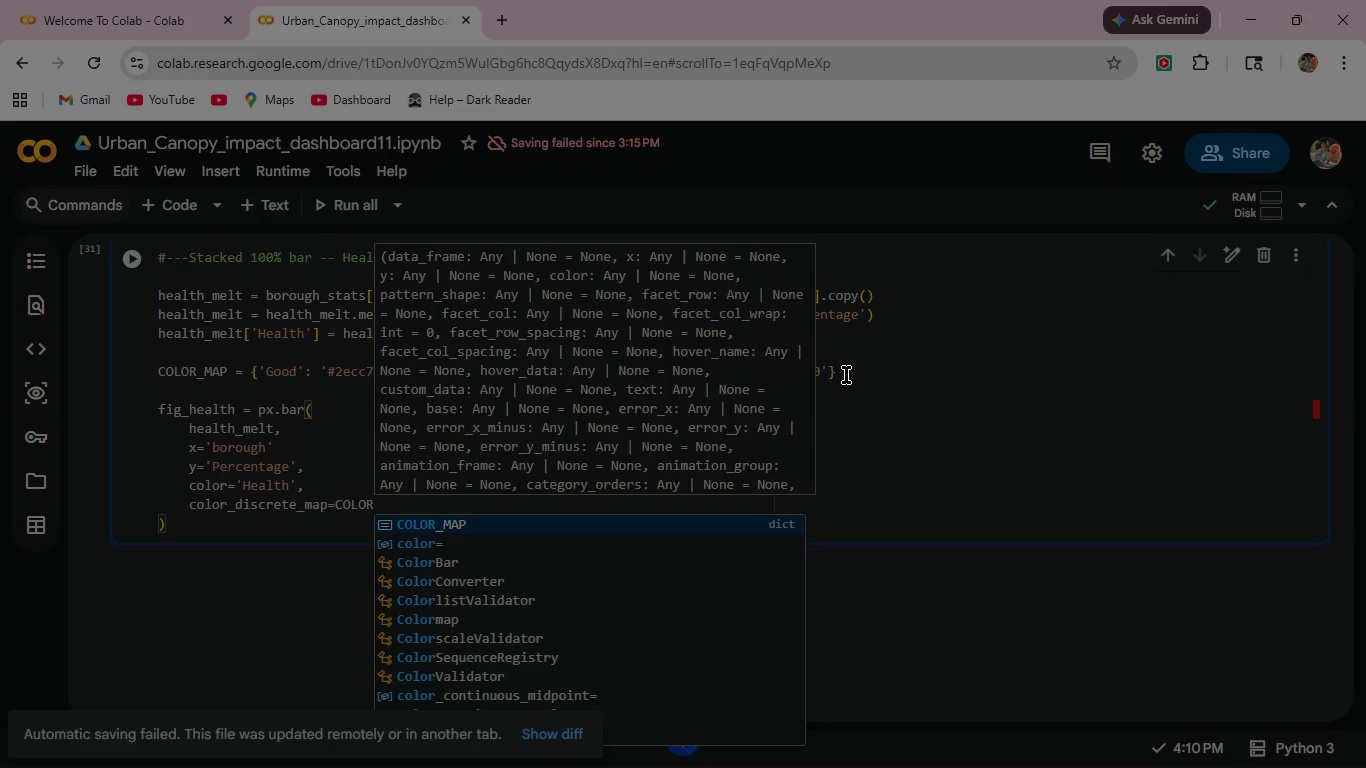 
key(Enter)
 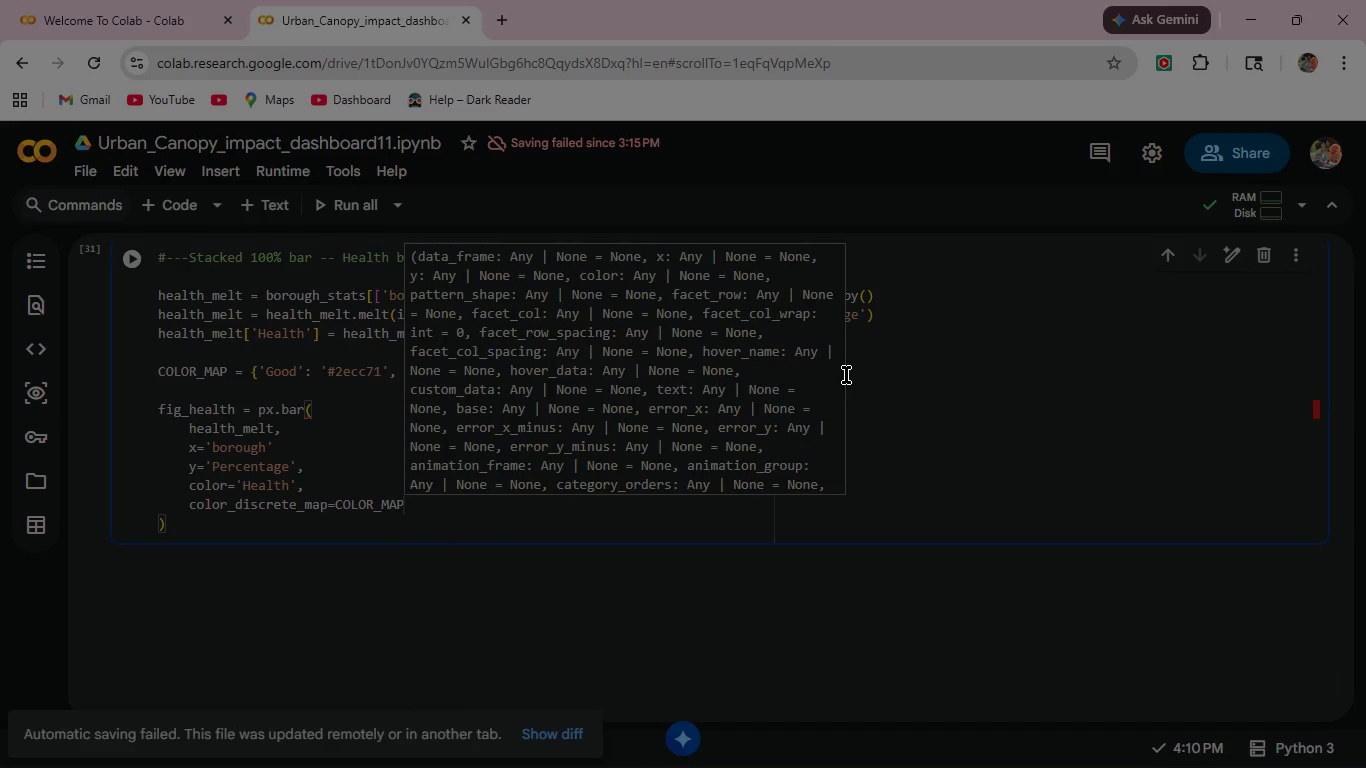 
key(Comma)
 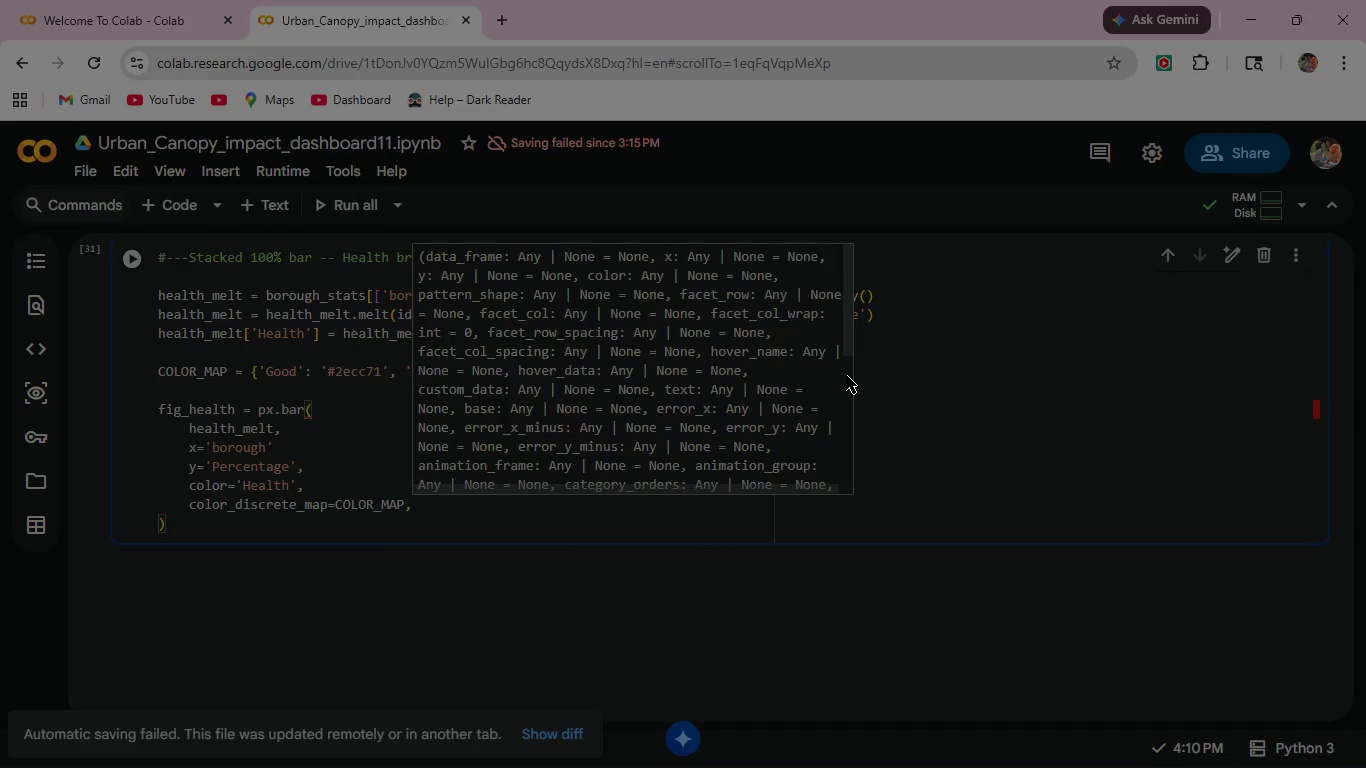 
key(Enter)
 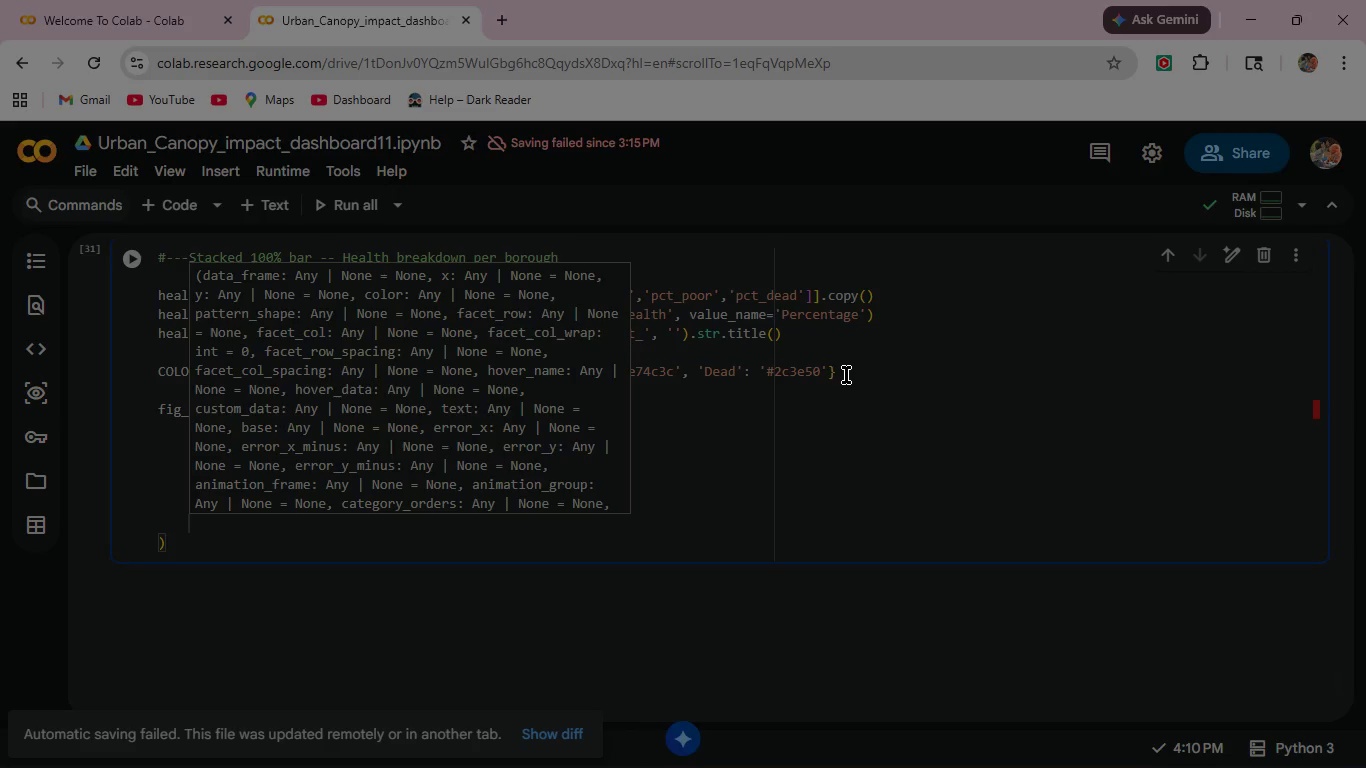 
wait(11.14)
 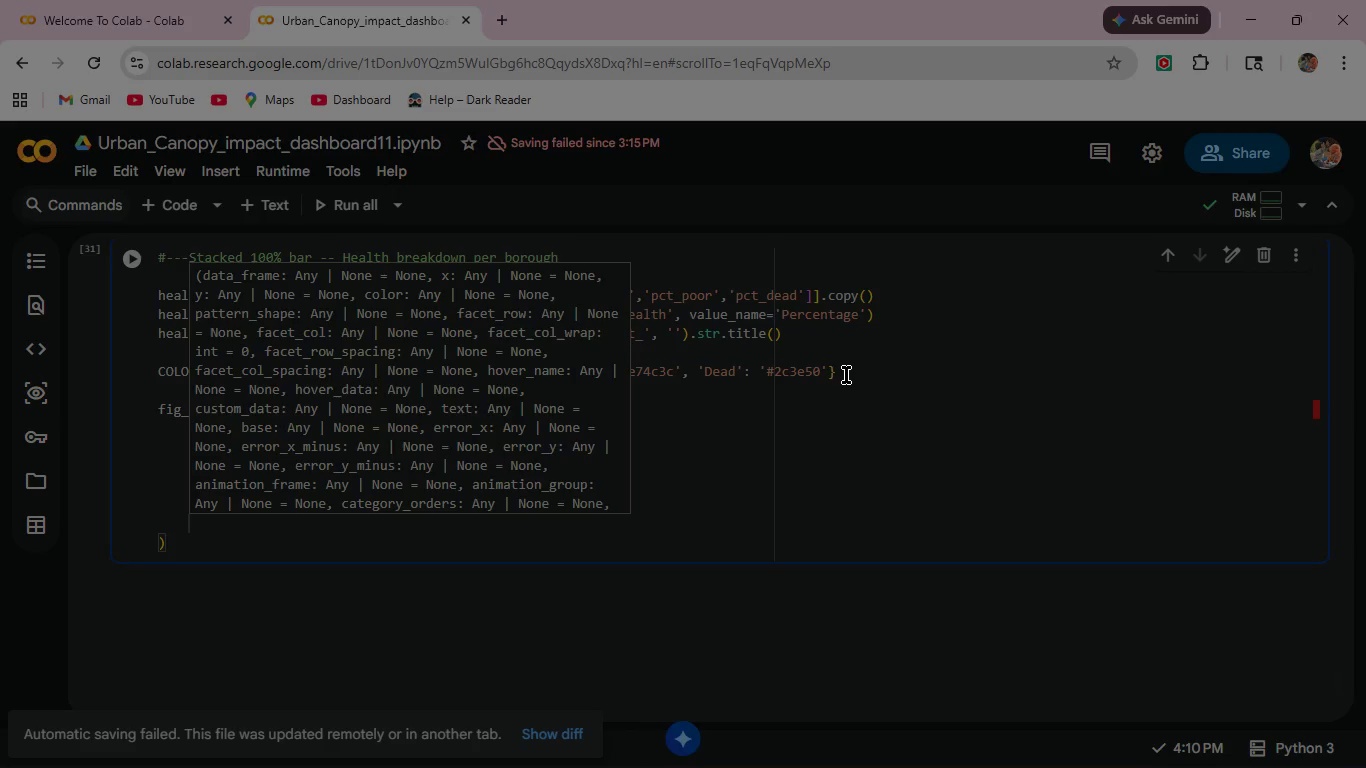 
type(barmode='stack)
 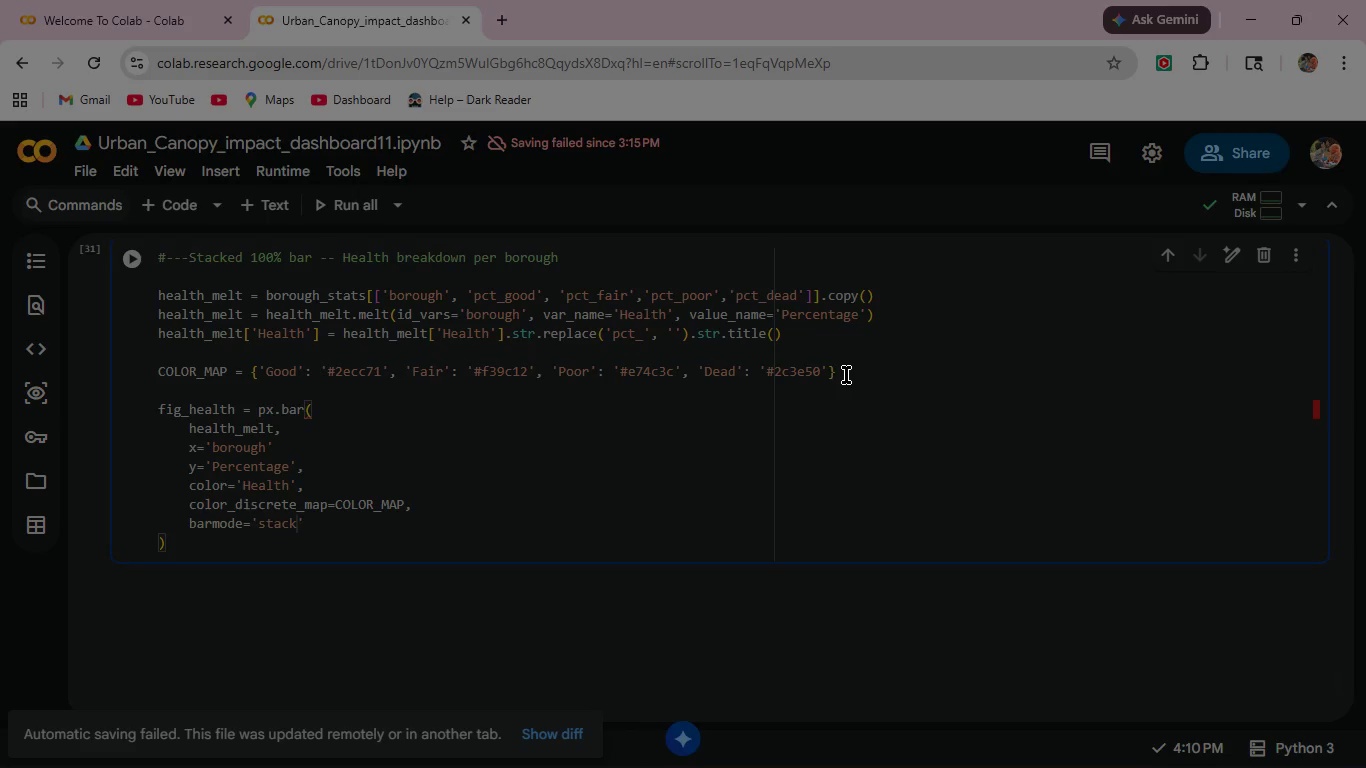 
key(ArrowRight)
 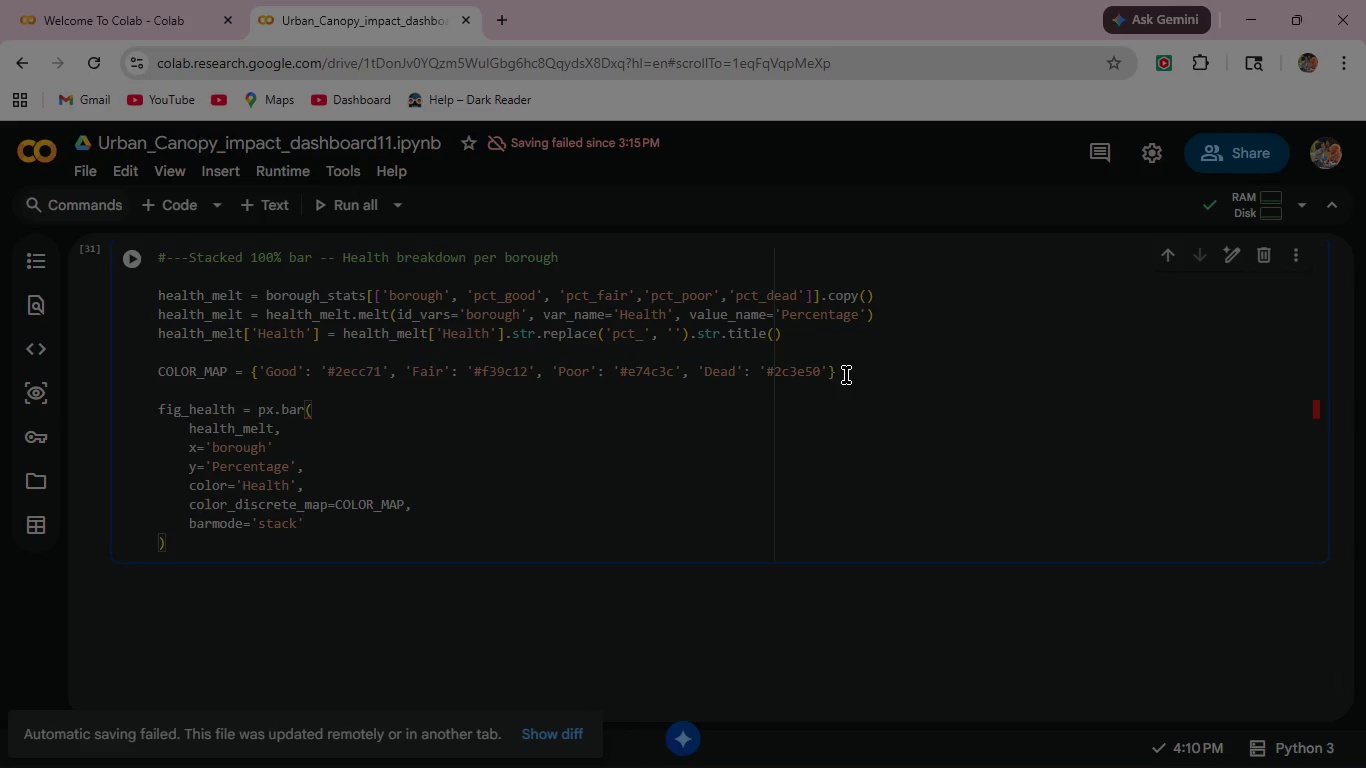 
key(Comma)
 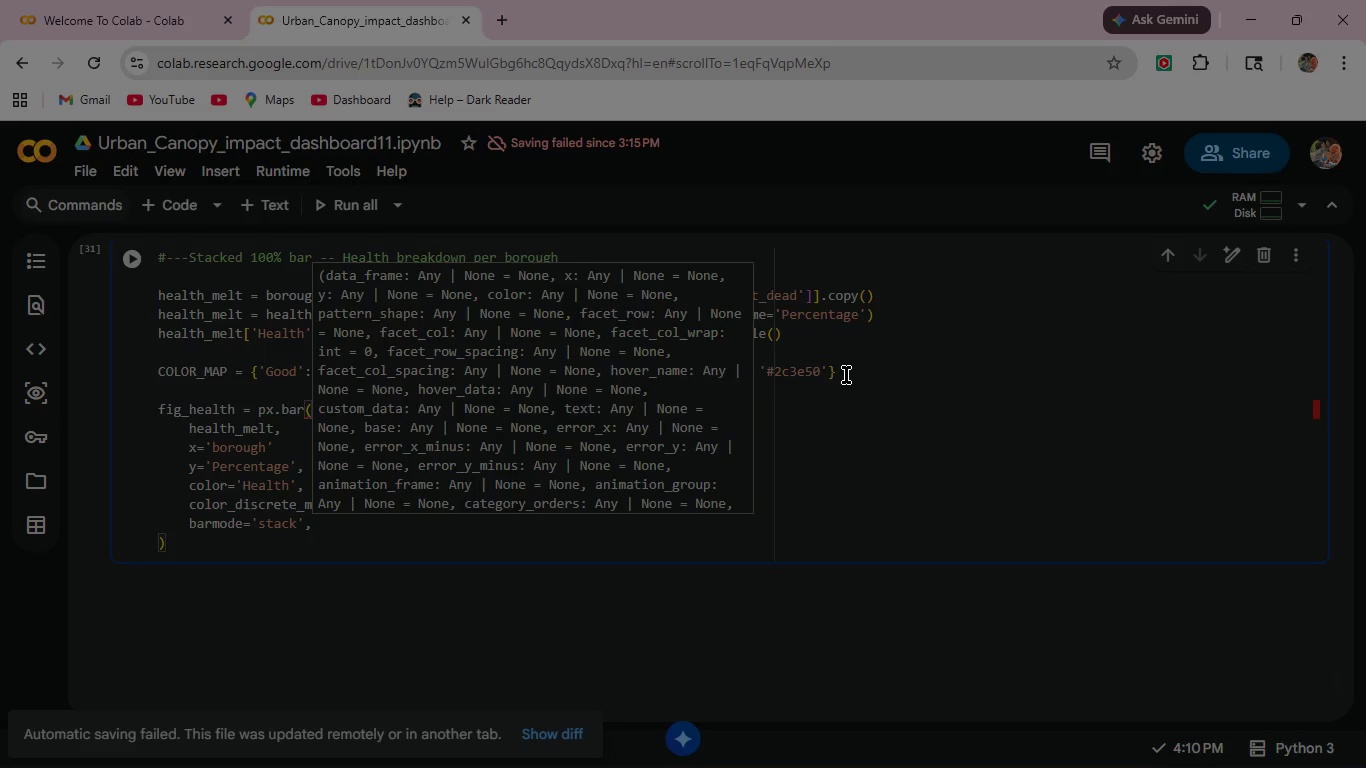 
key(Enter)
 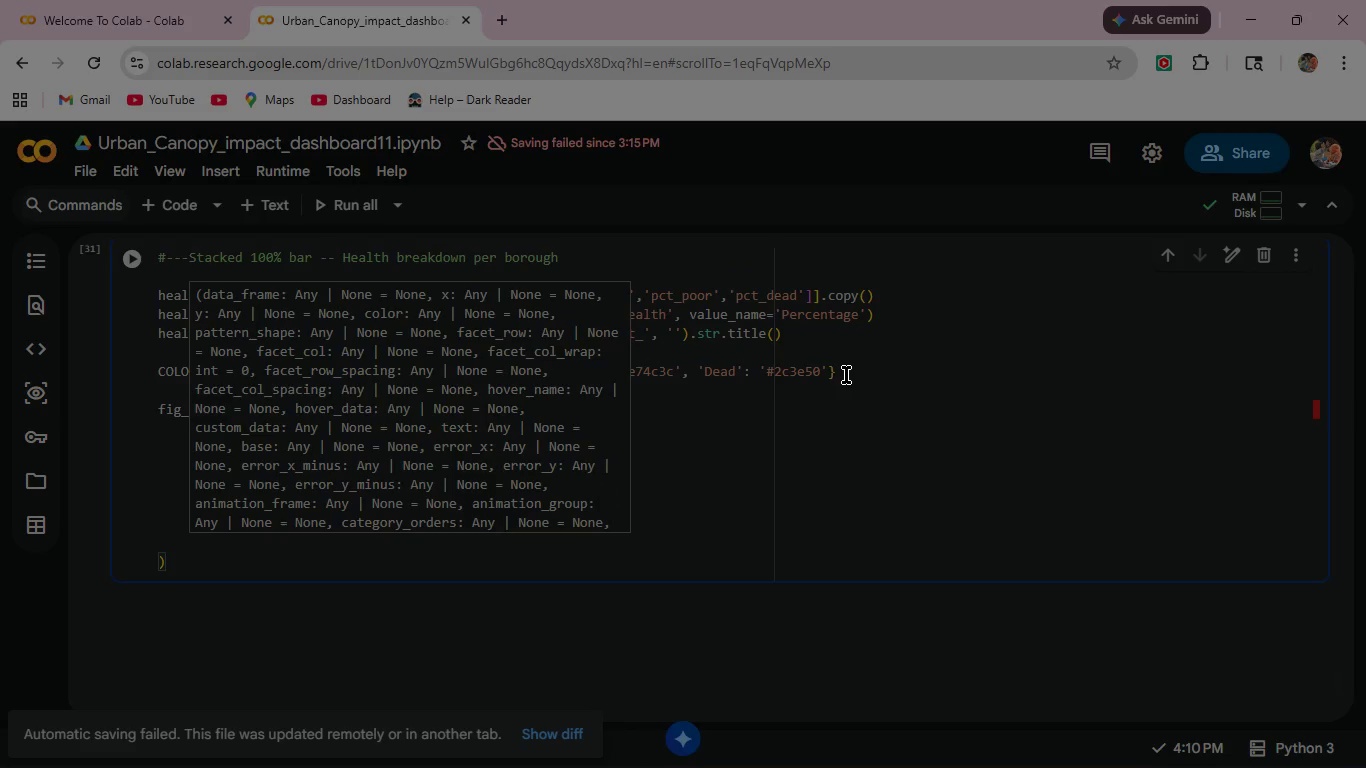 
type(text='Percentage)
 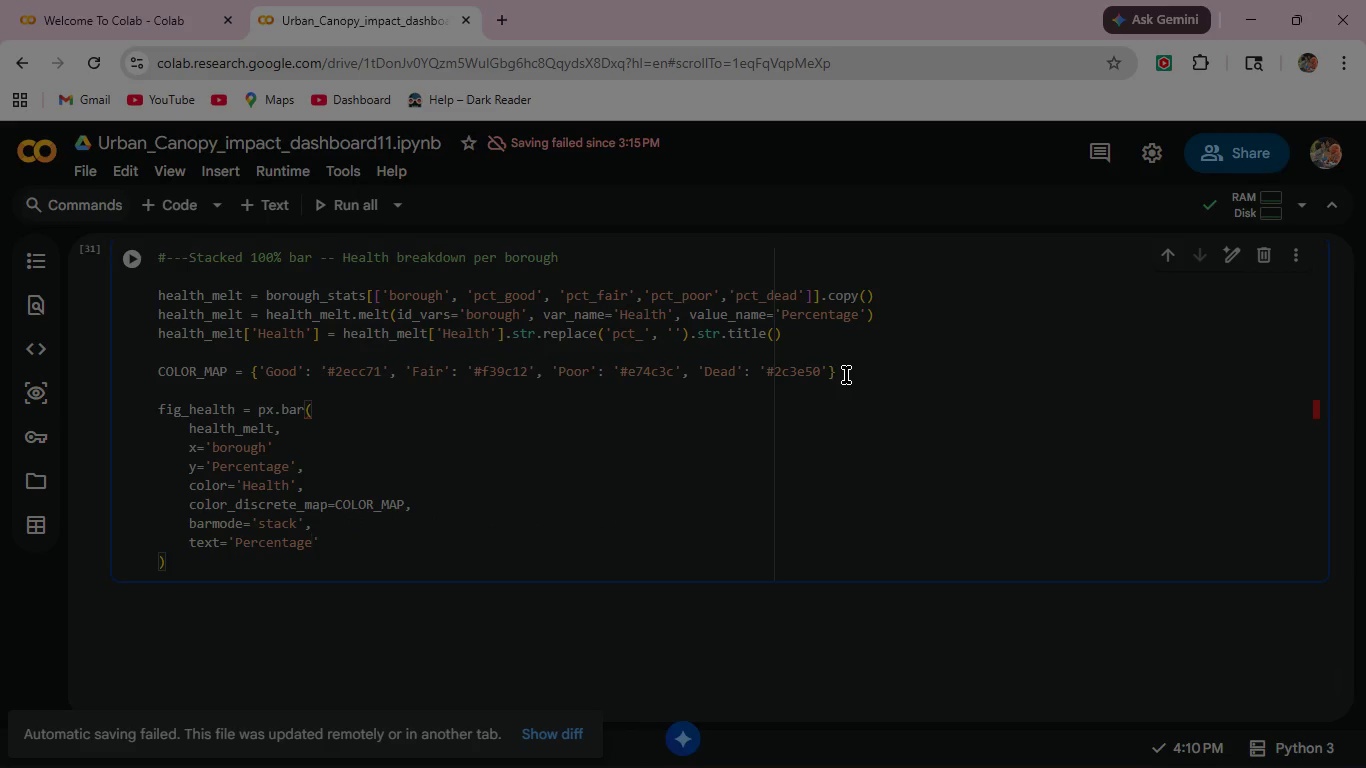 
key(ArrowRight)
 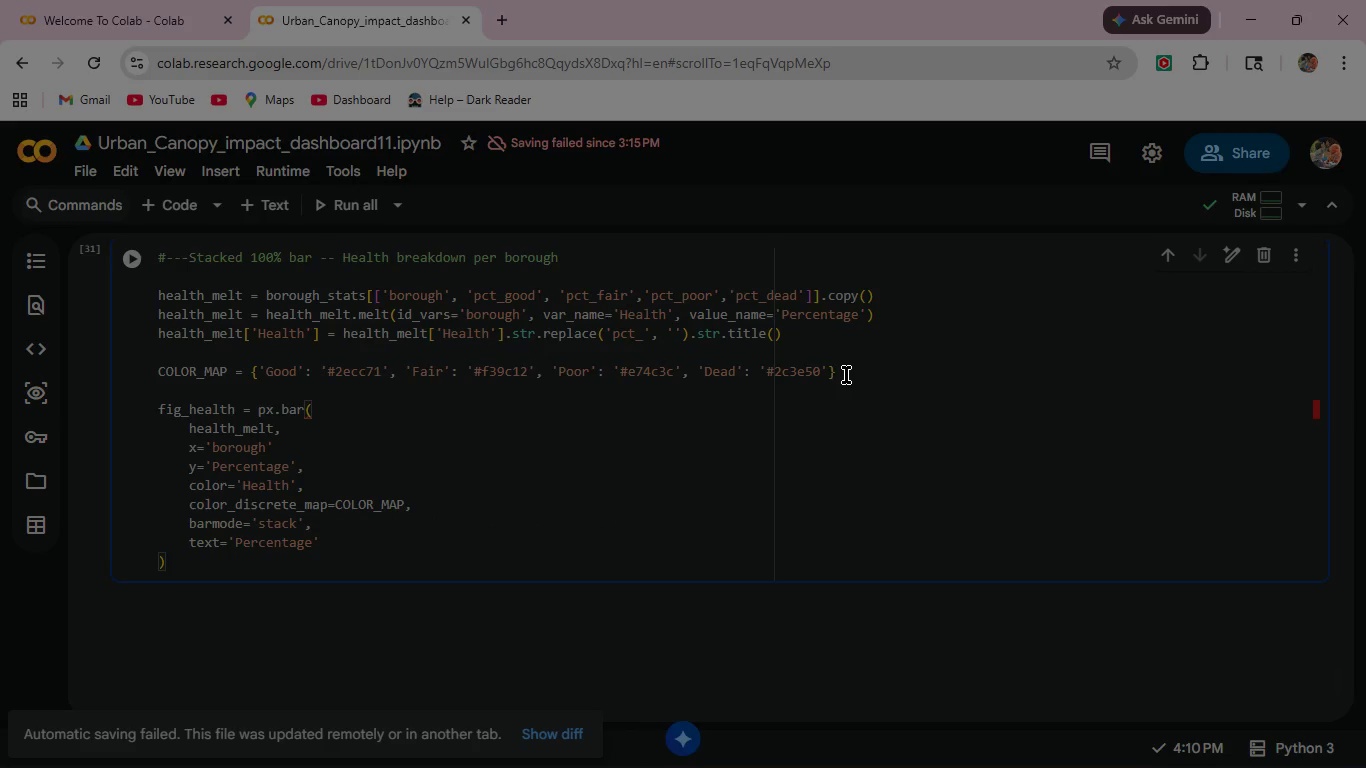 
key(Comma)
 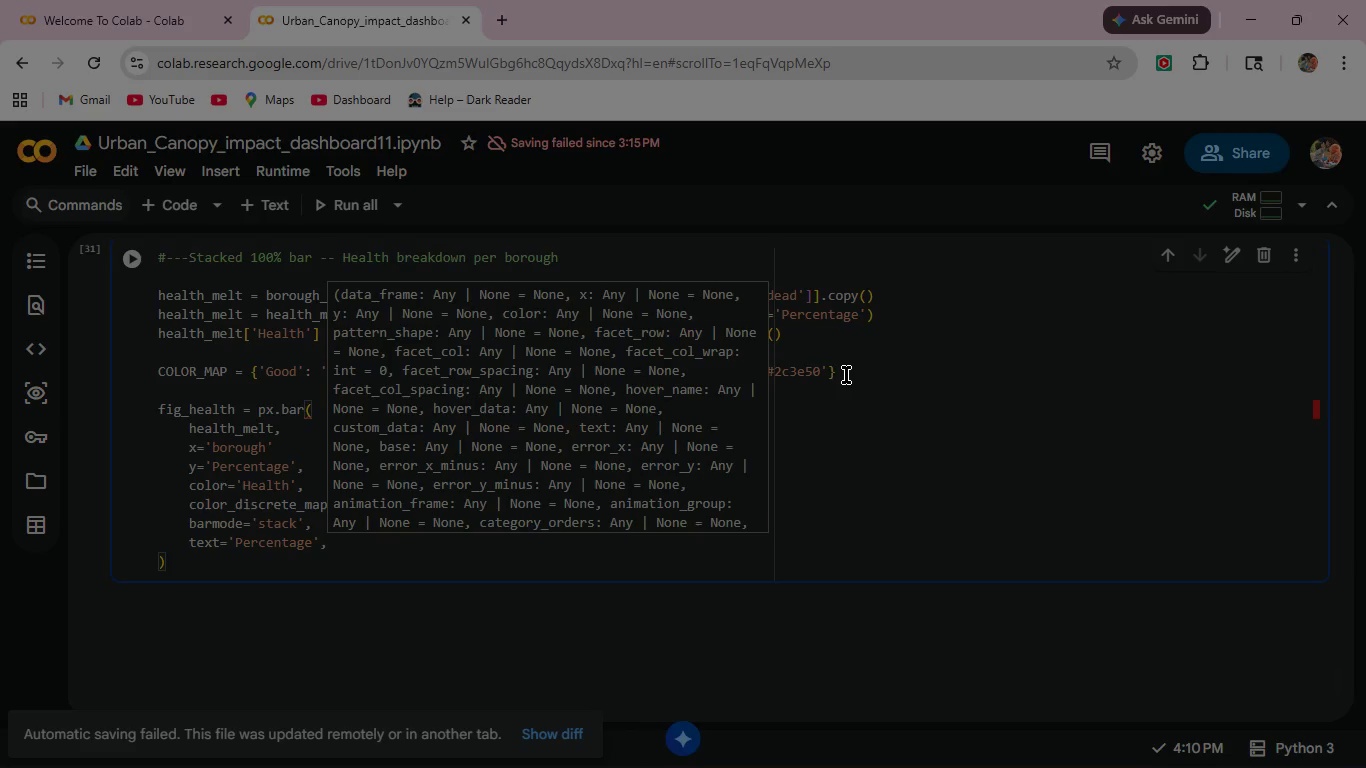 
key(Enter)
 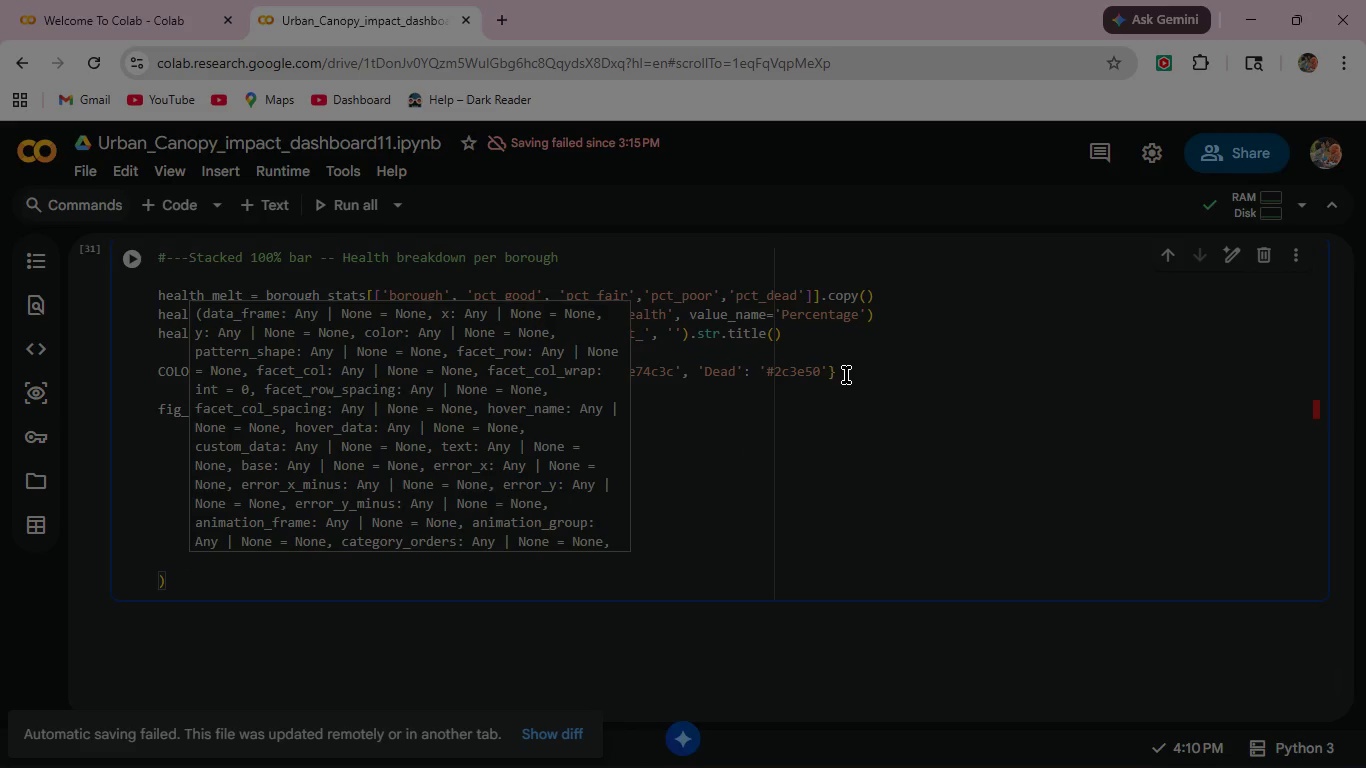 
type(title=')
 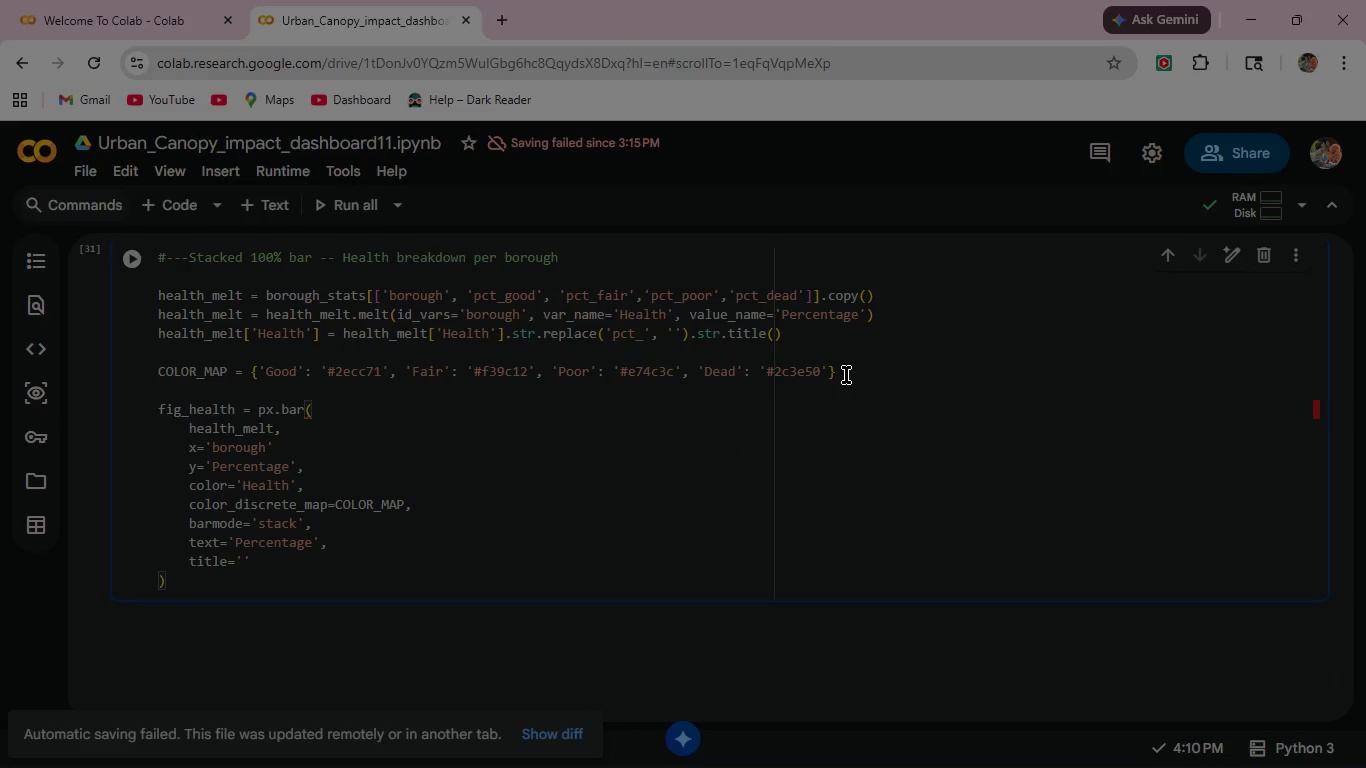 
type(Tree Health Distribution by Borough)
 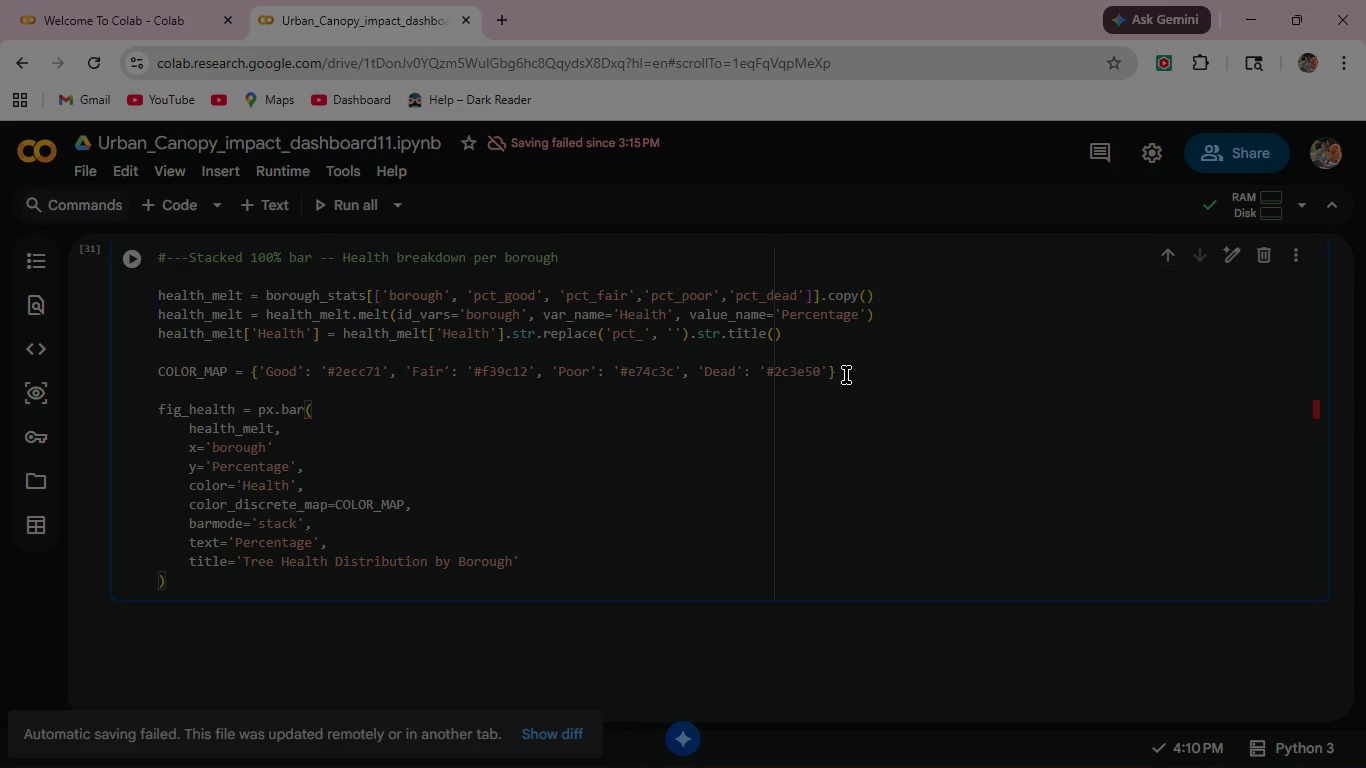 
key(ArrowRight)
 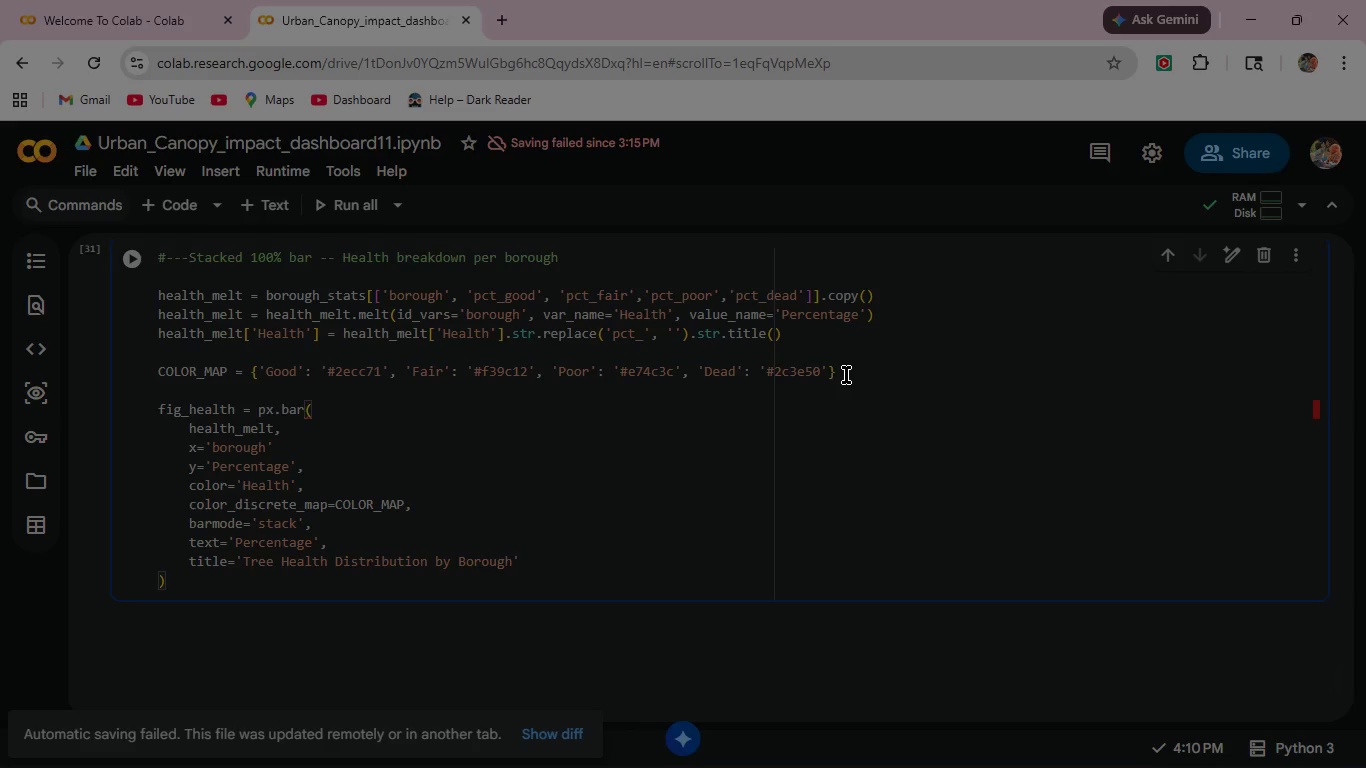 
key(Comma)
 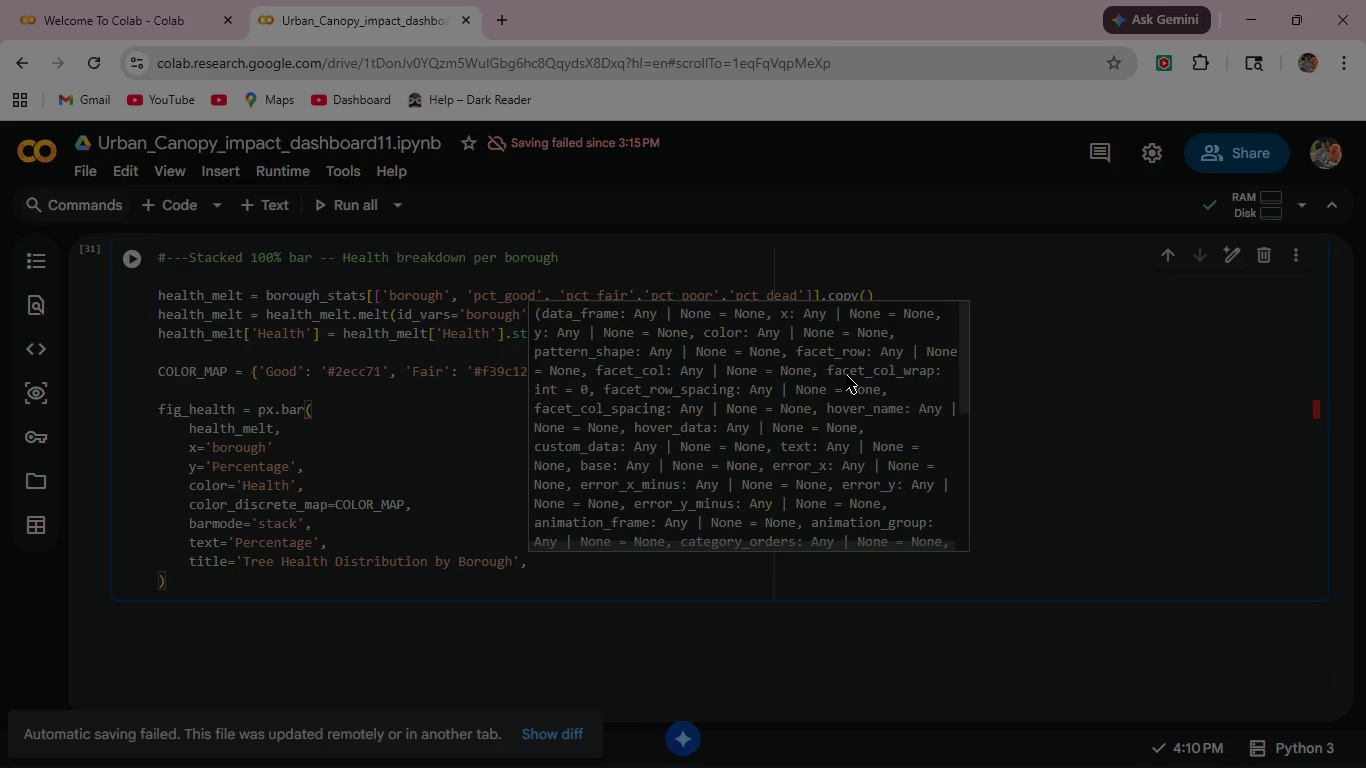 
key(Enter)
 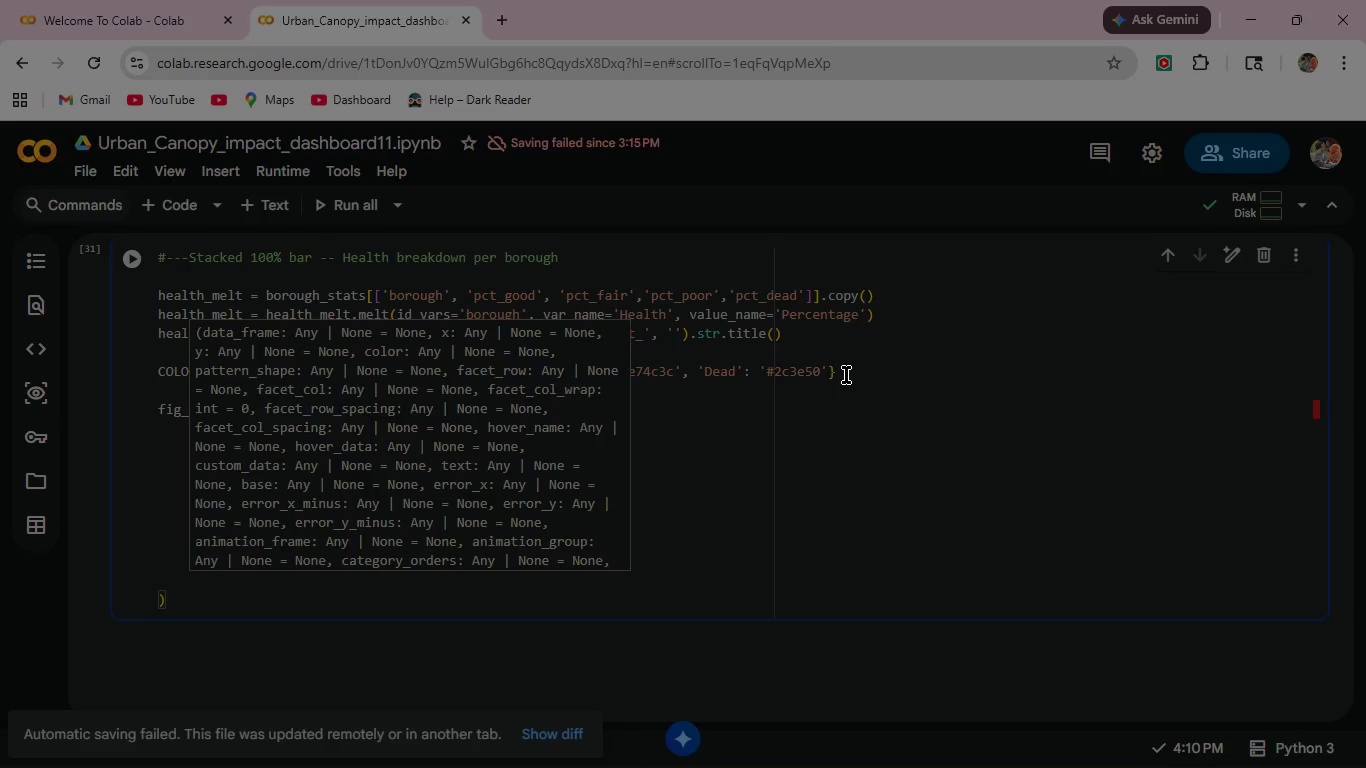 
type(labels=)
 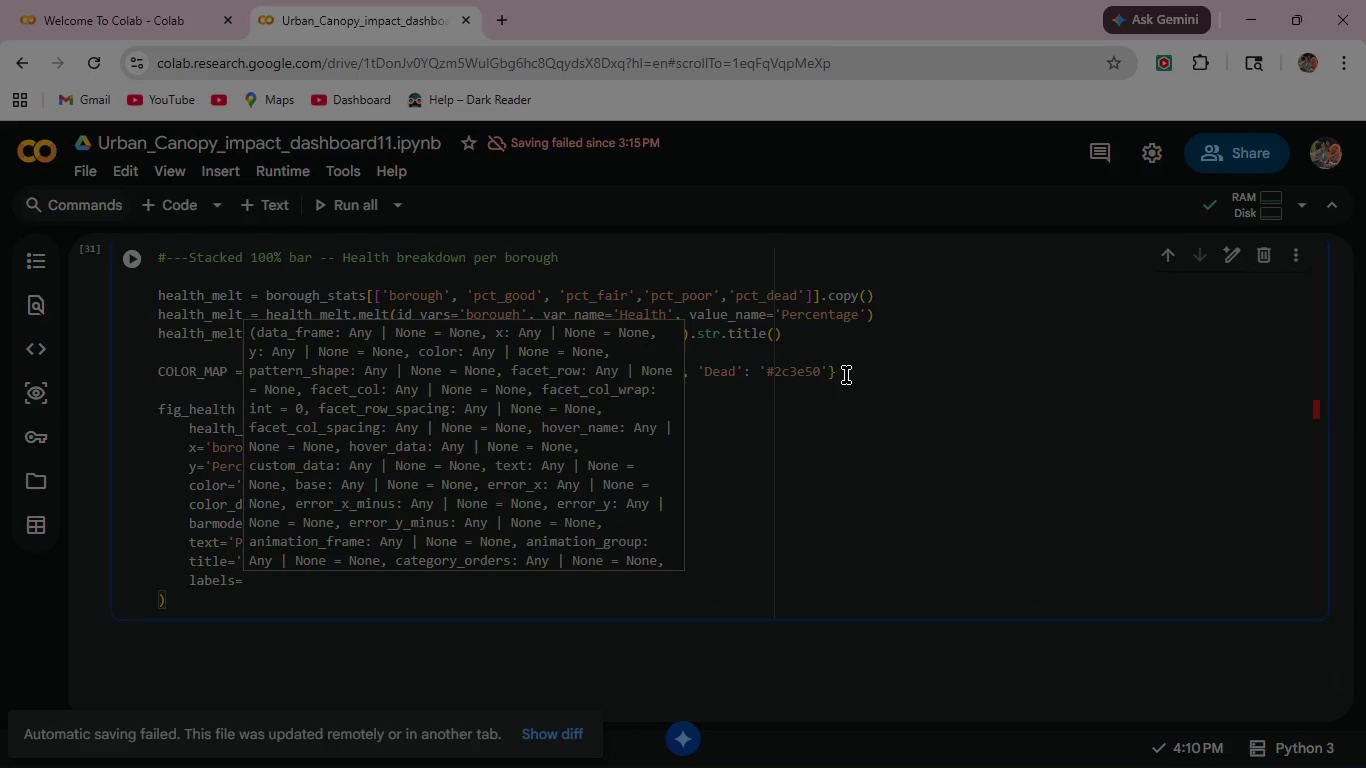 
type({'borough)
 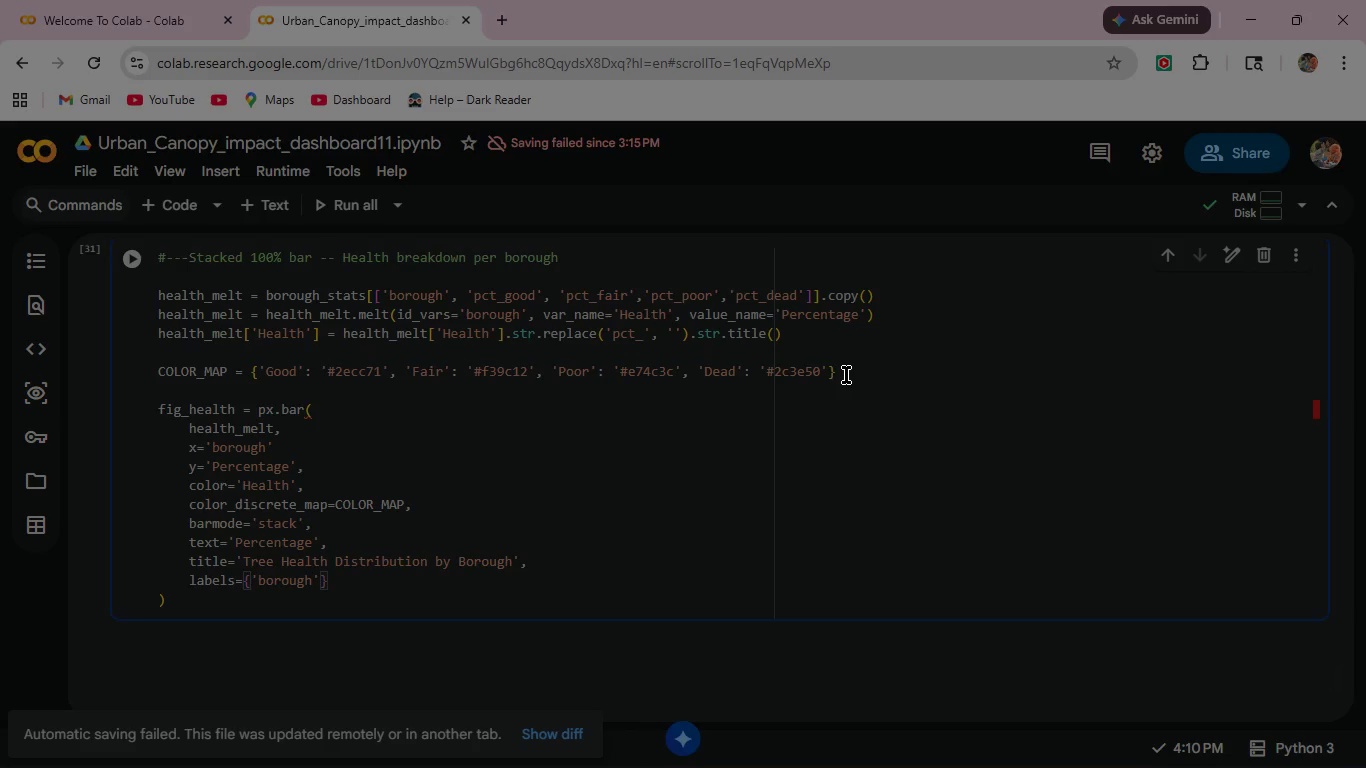 
key(ArrowRight)
 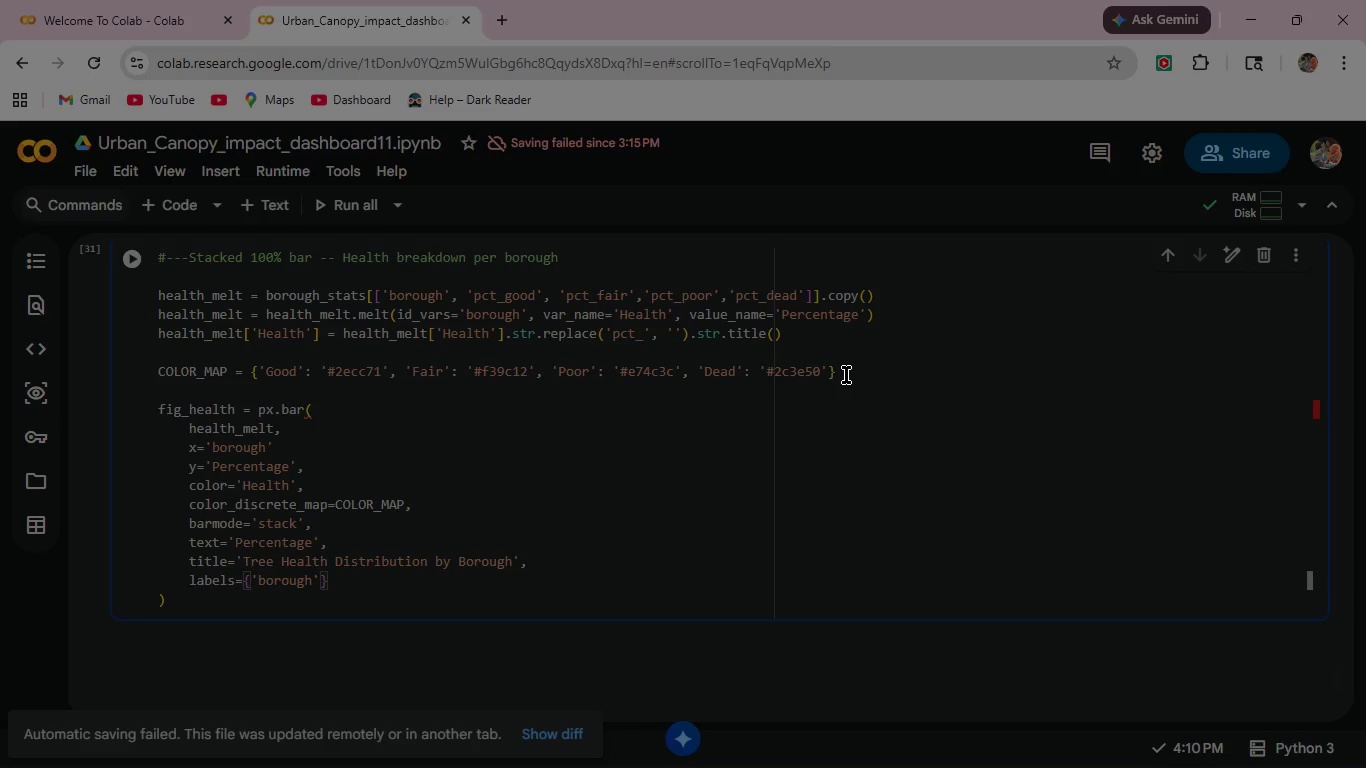 
type(: 'Borough)
 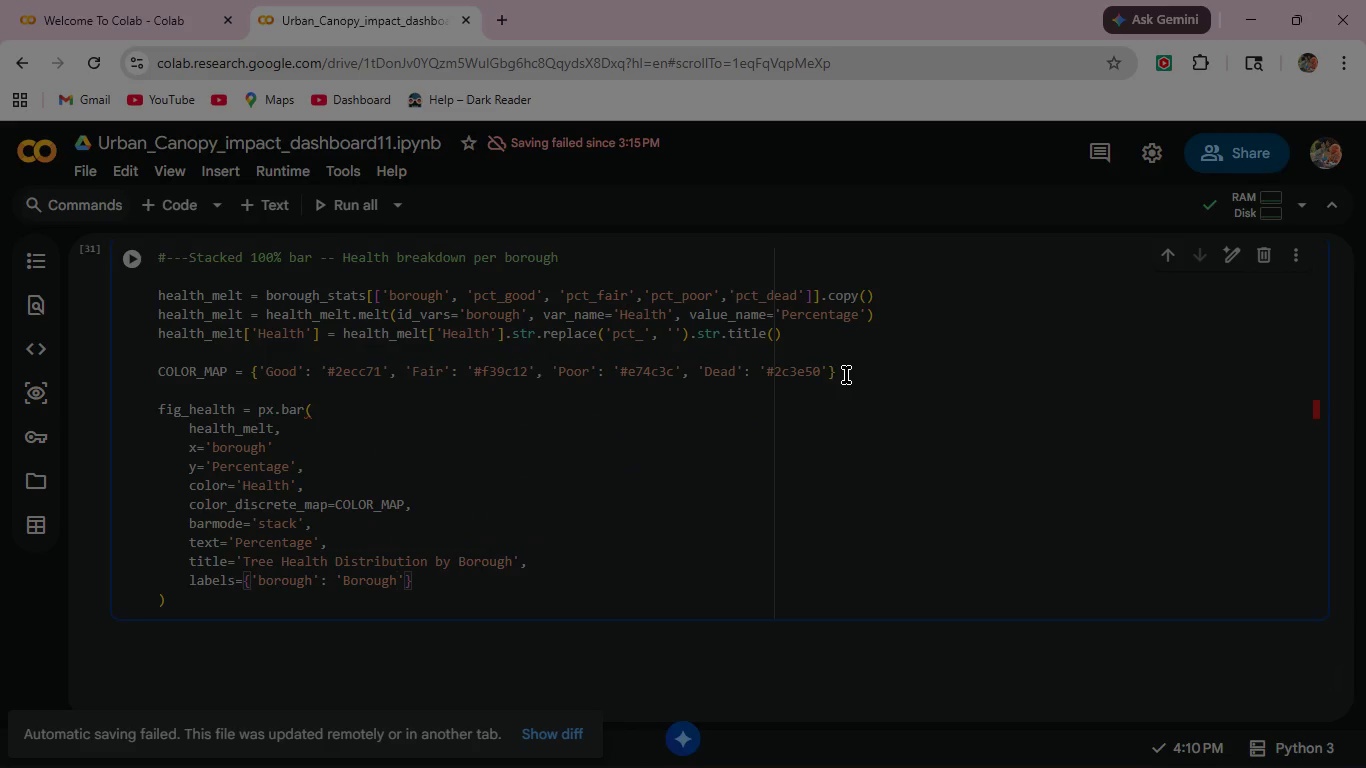 
key(ArrowRight)
 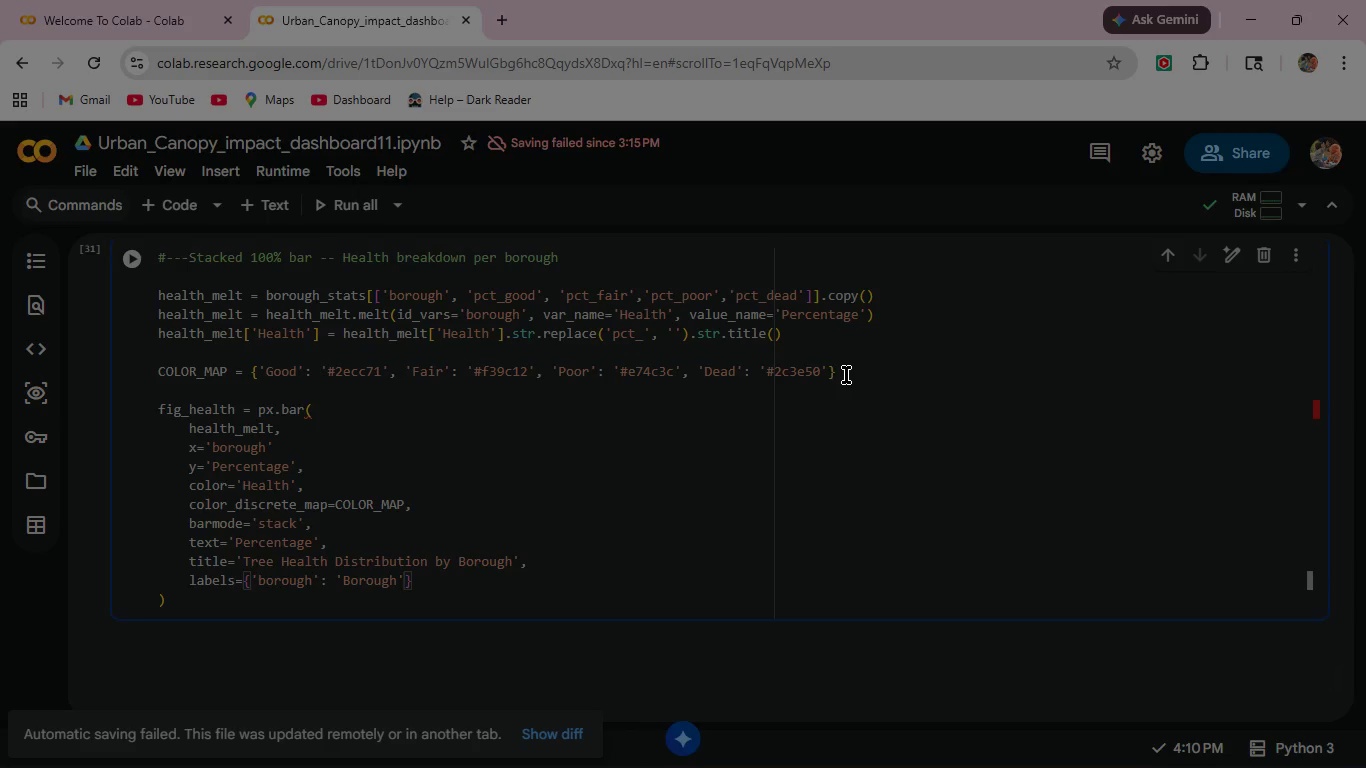 
type(, 'Percentage)
 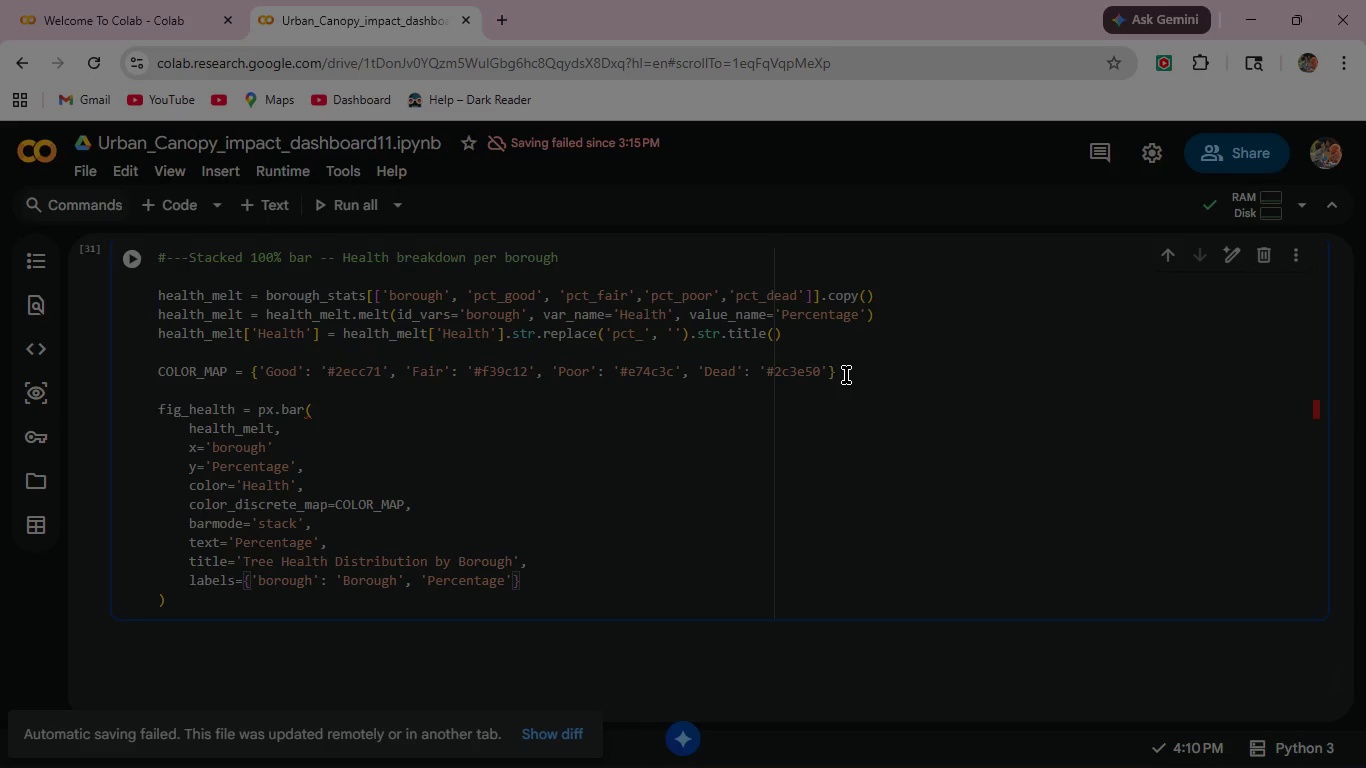 
key(ArrowRight)
 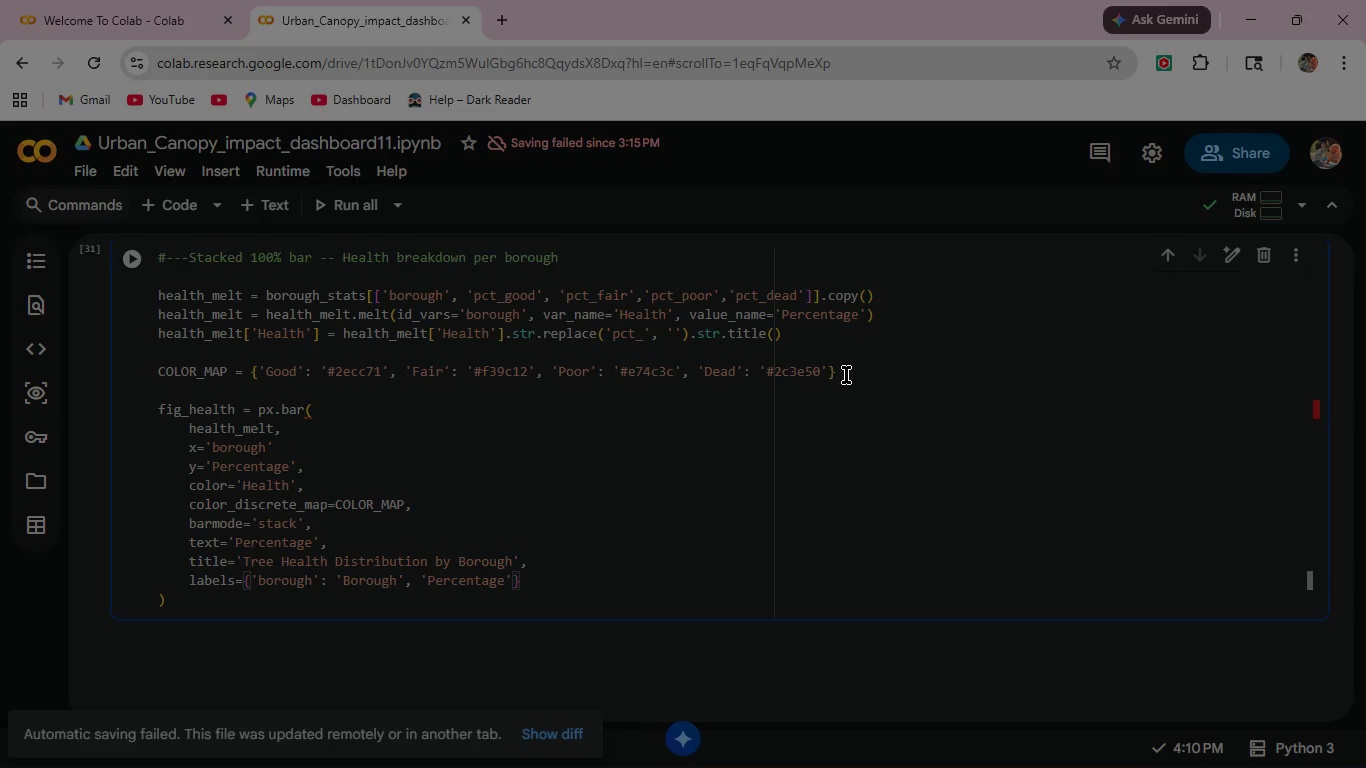 
type(: '% of Trees)
 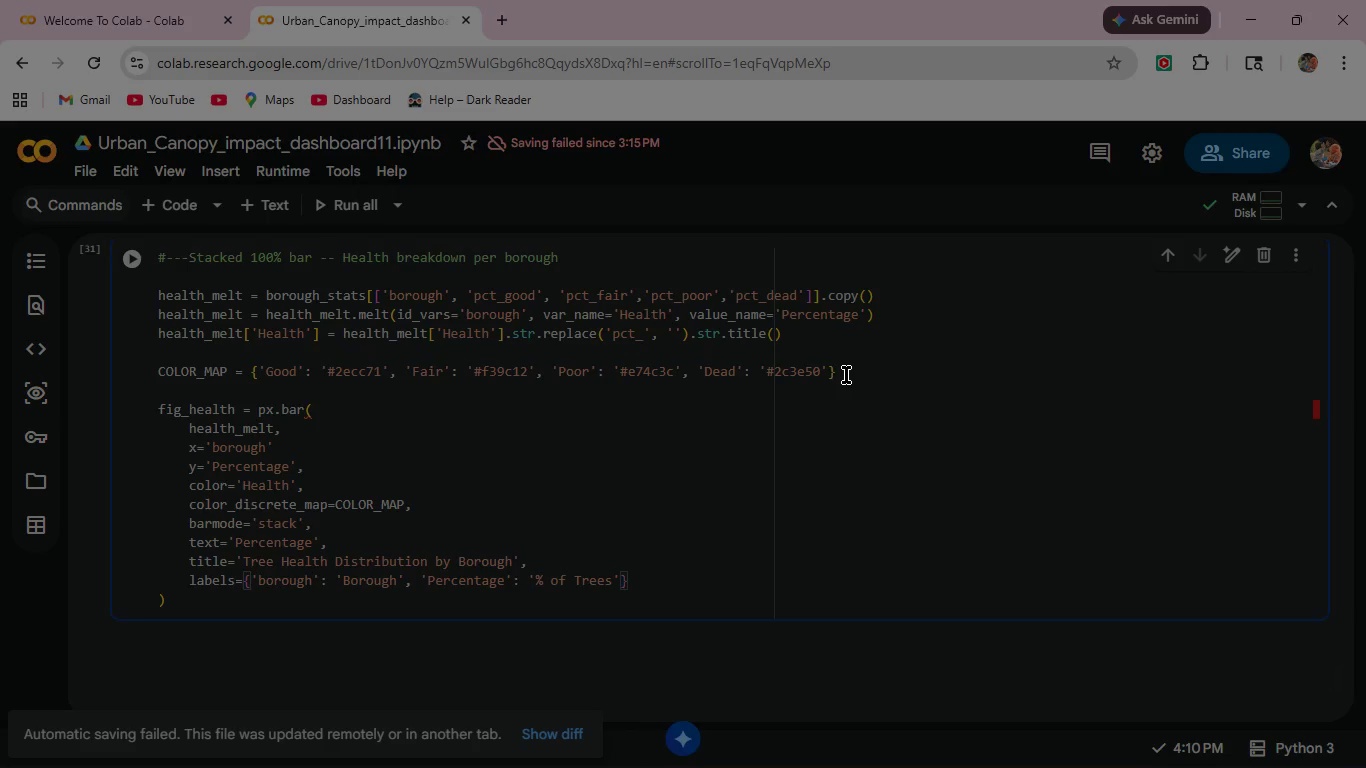 
key(ArrowRight)
 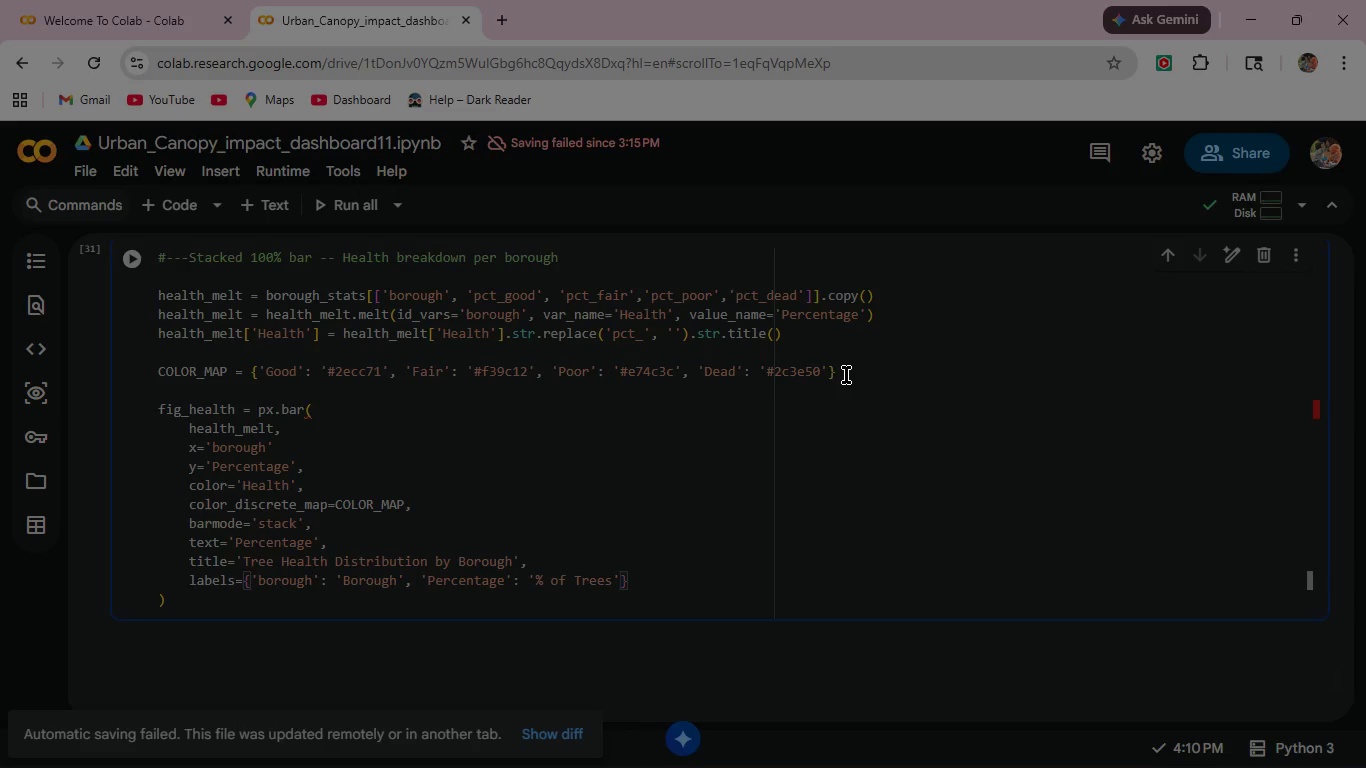 
type(, 'Heath)
 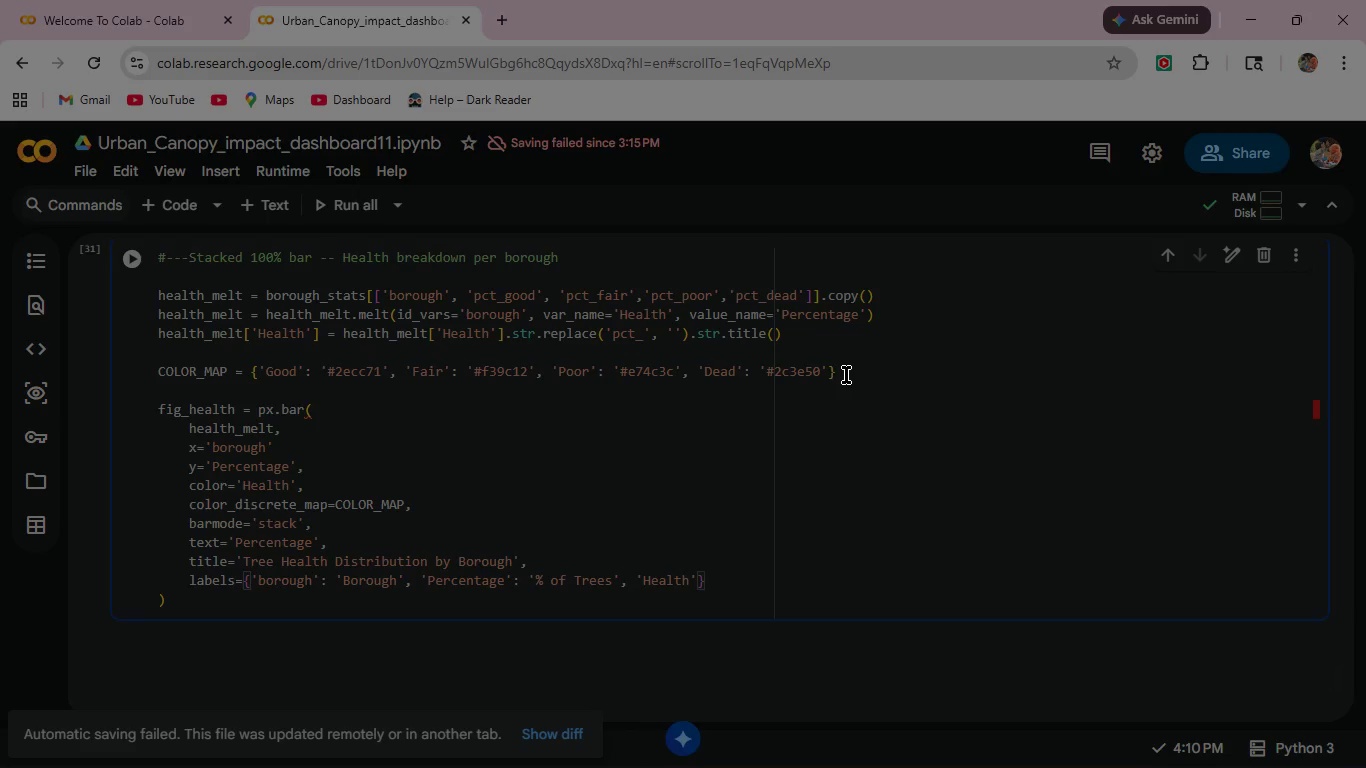 
 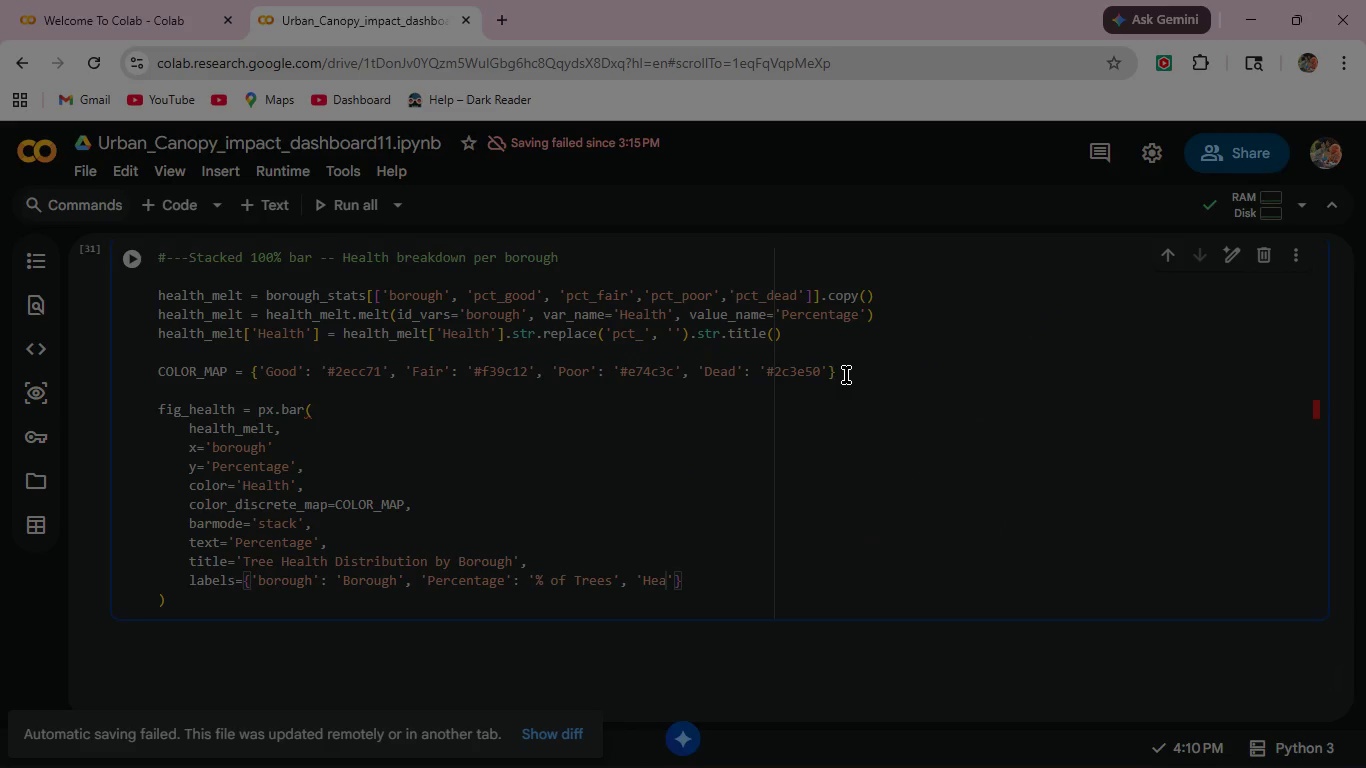 
hold_key(key=L, duration=0.33)
 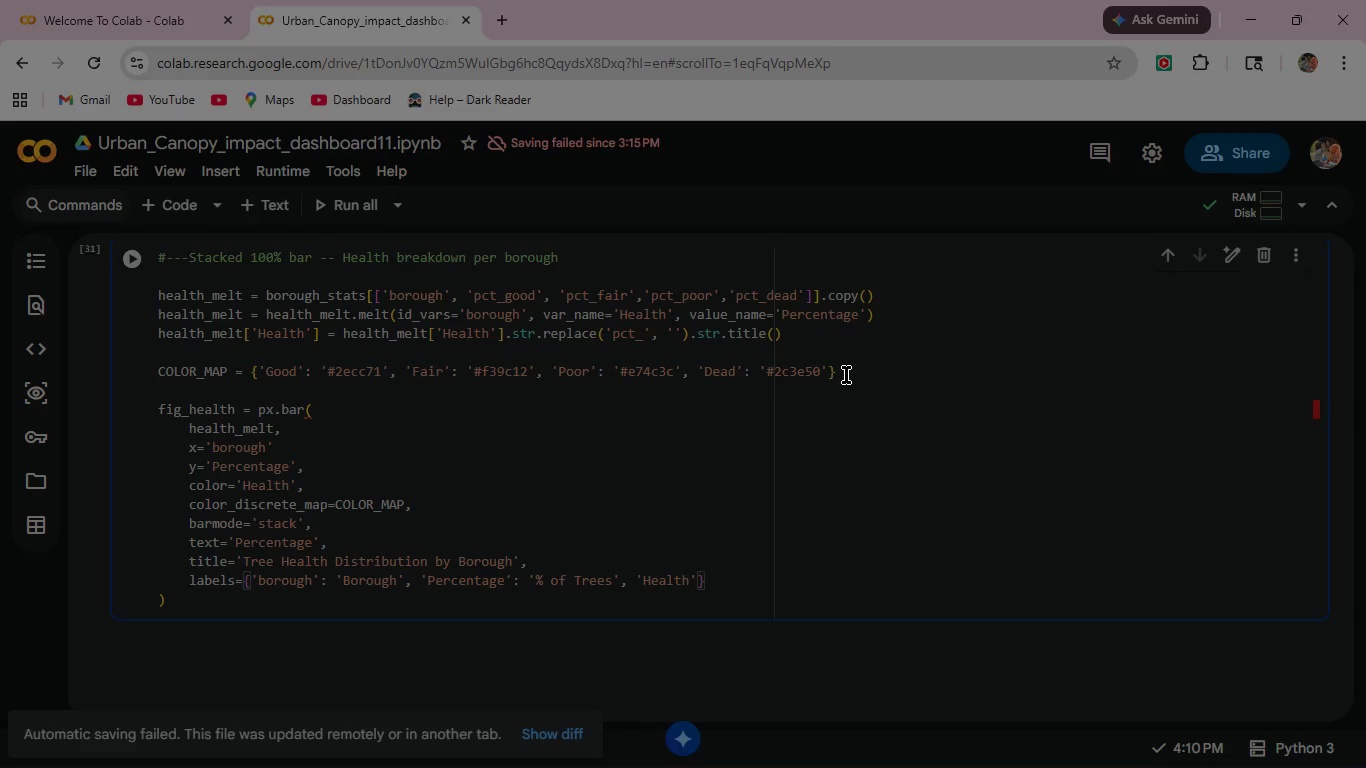 
key(ArrowRight)
 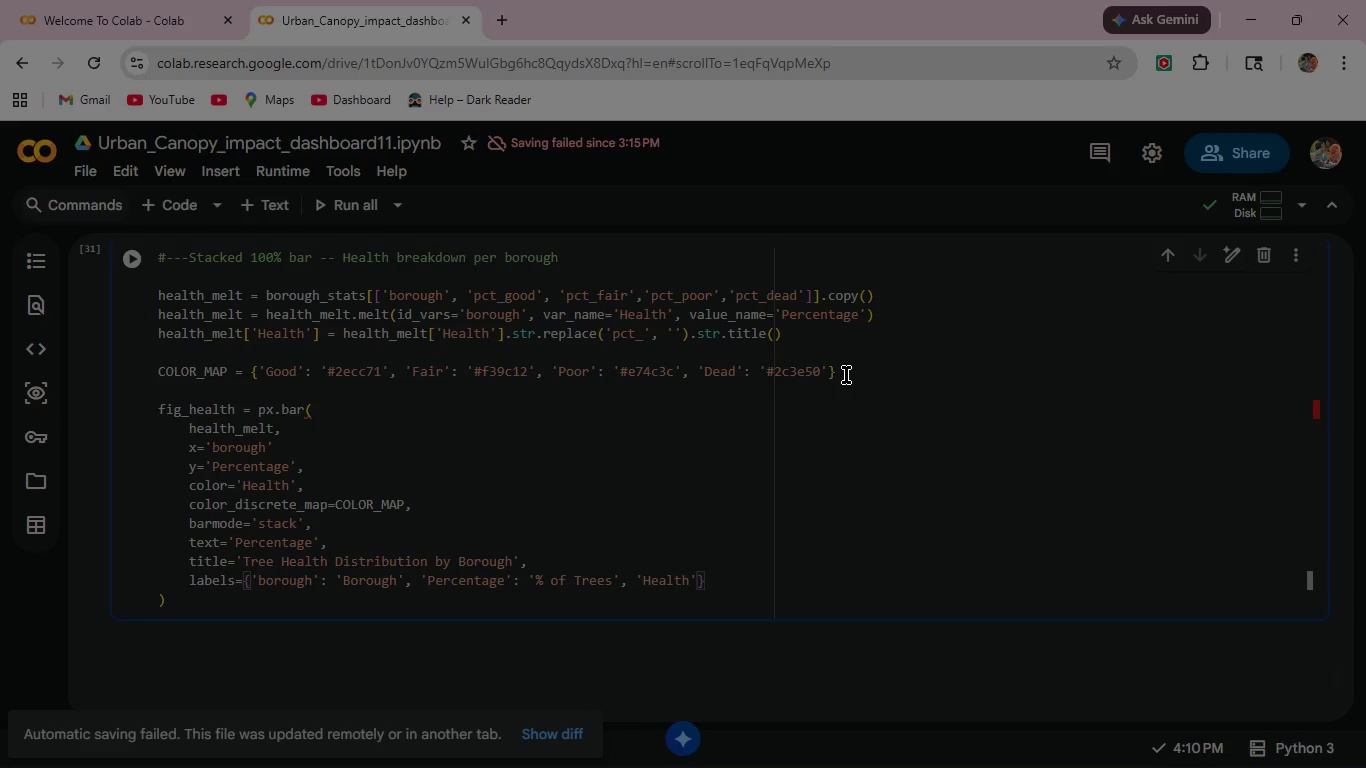 
type(: 'Health S)
key(Backspace)
type(Status)
 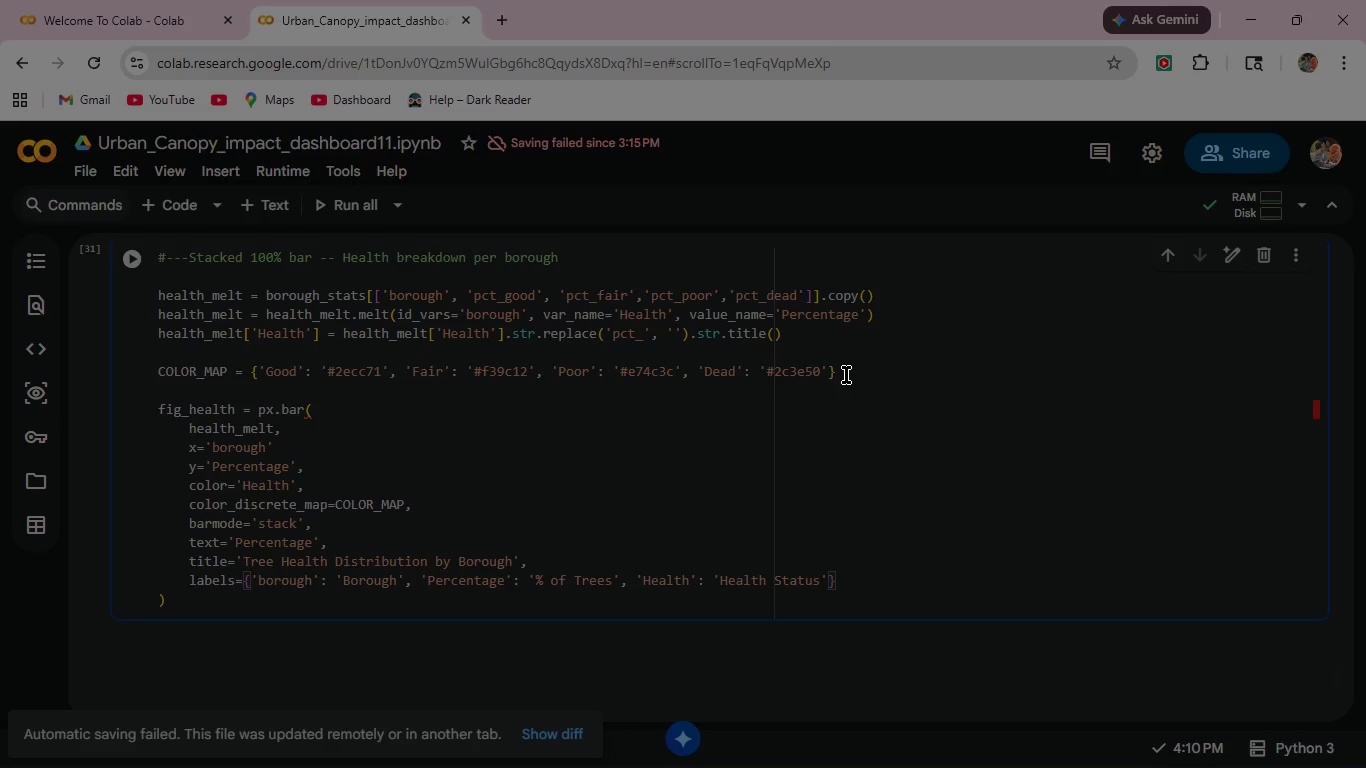 
key(Comma)
 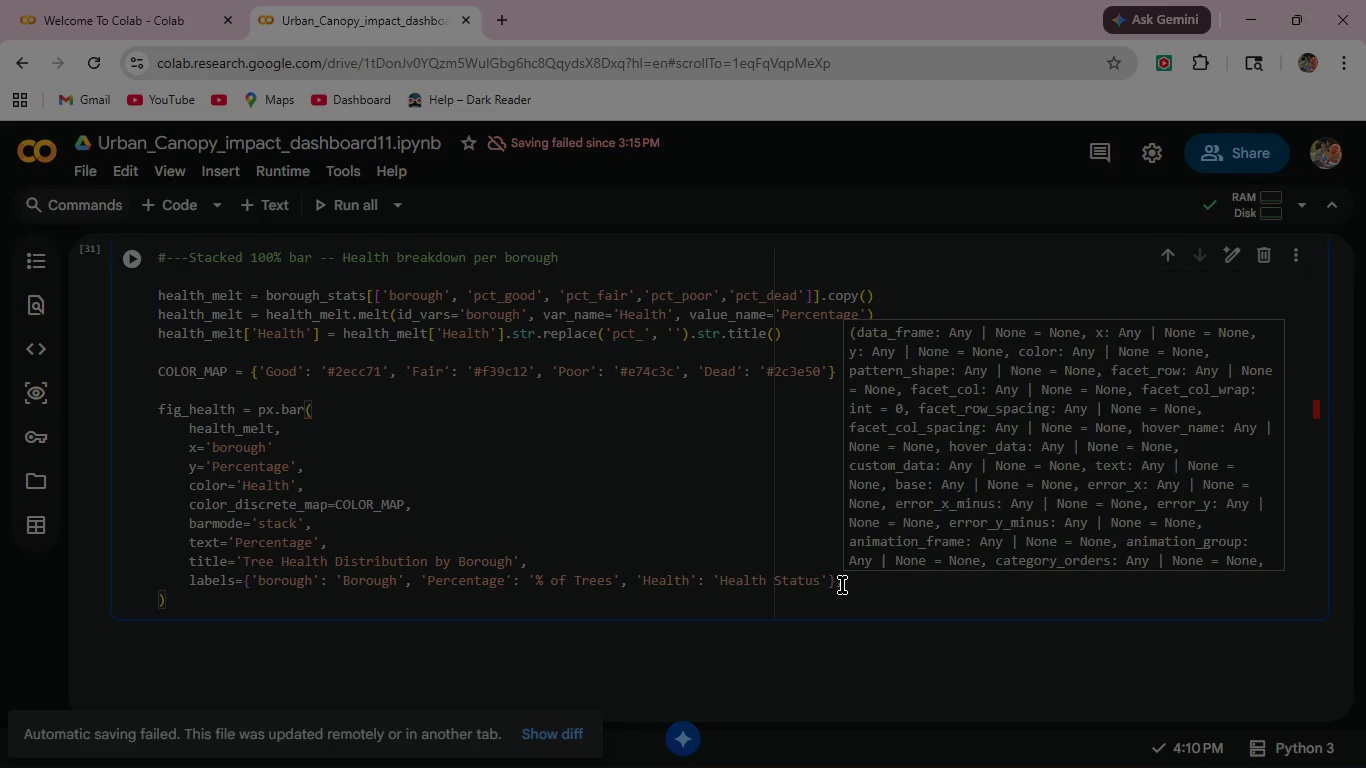 
key(Enter)
 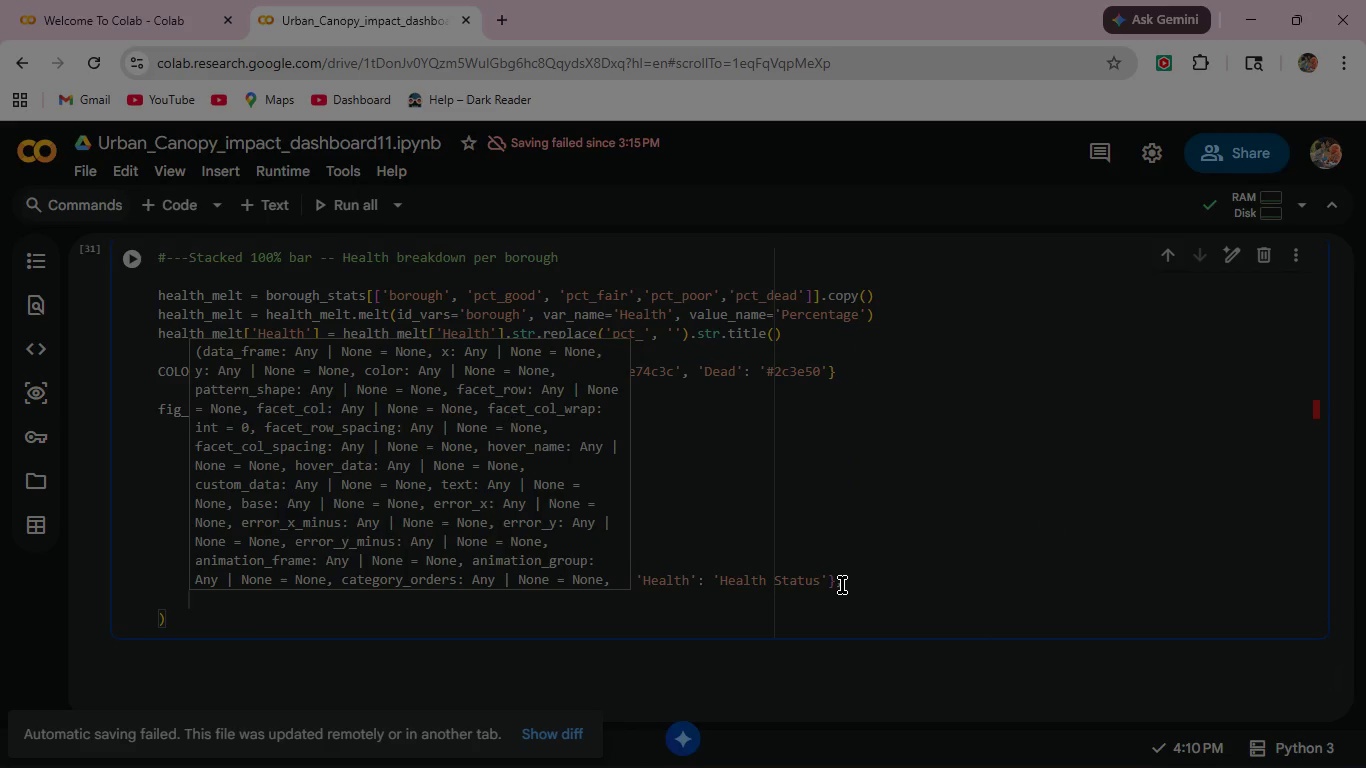 
type(hover_)
 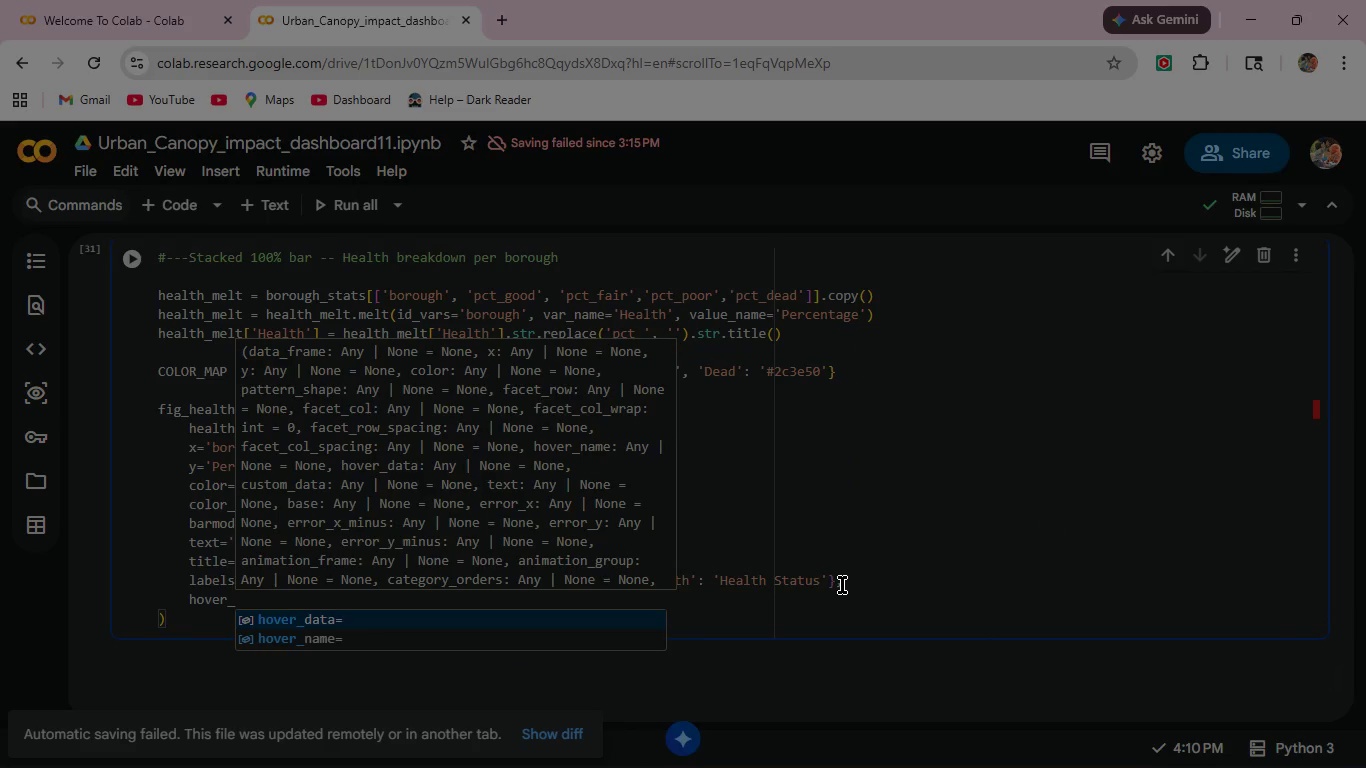 
key(Enter)
 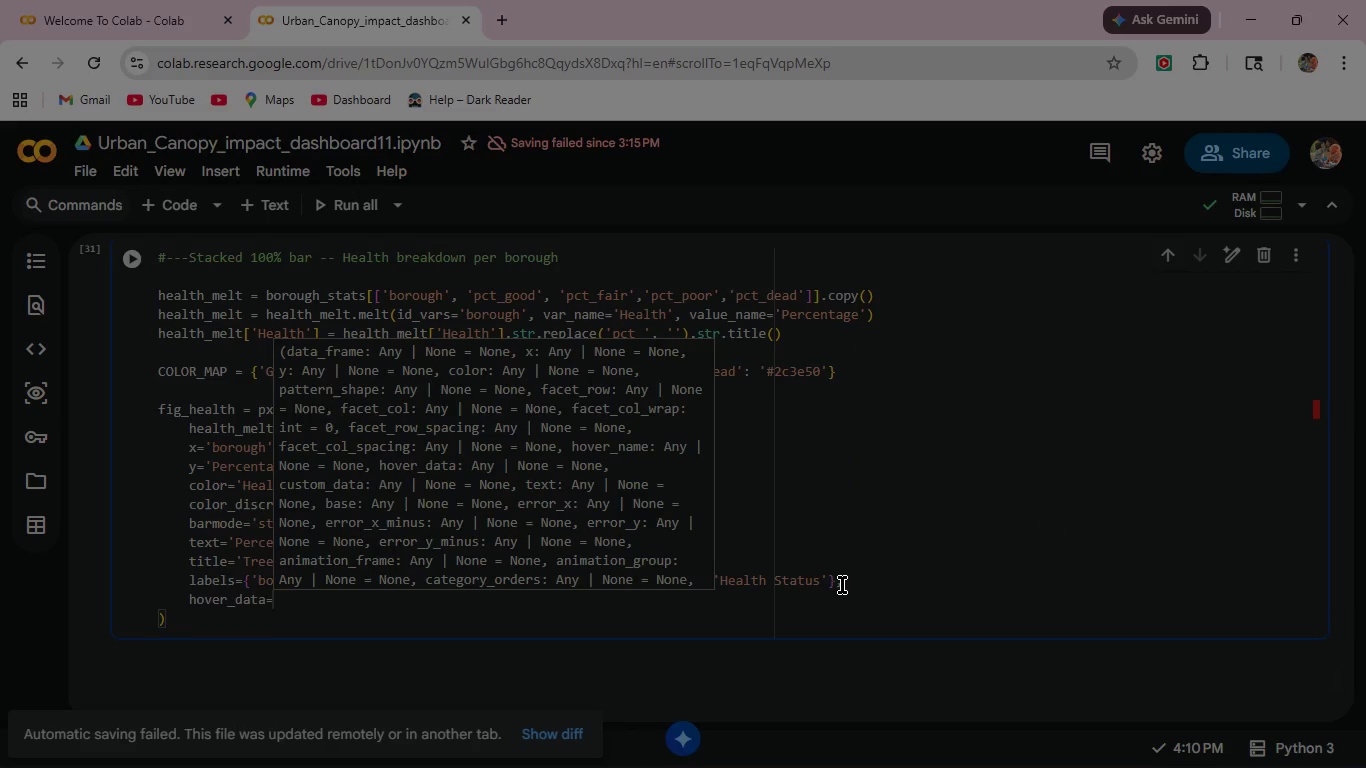 
key(Equal)
 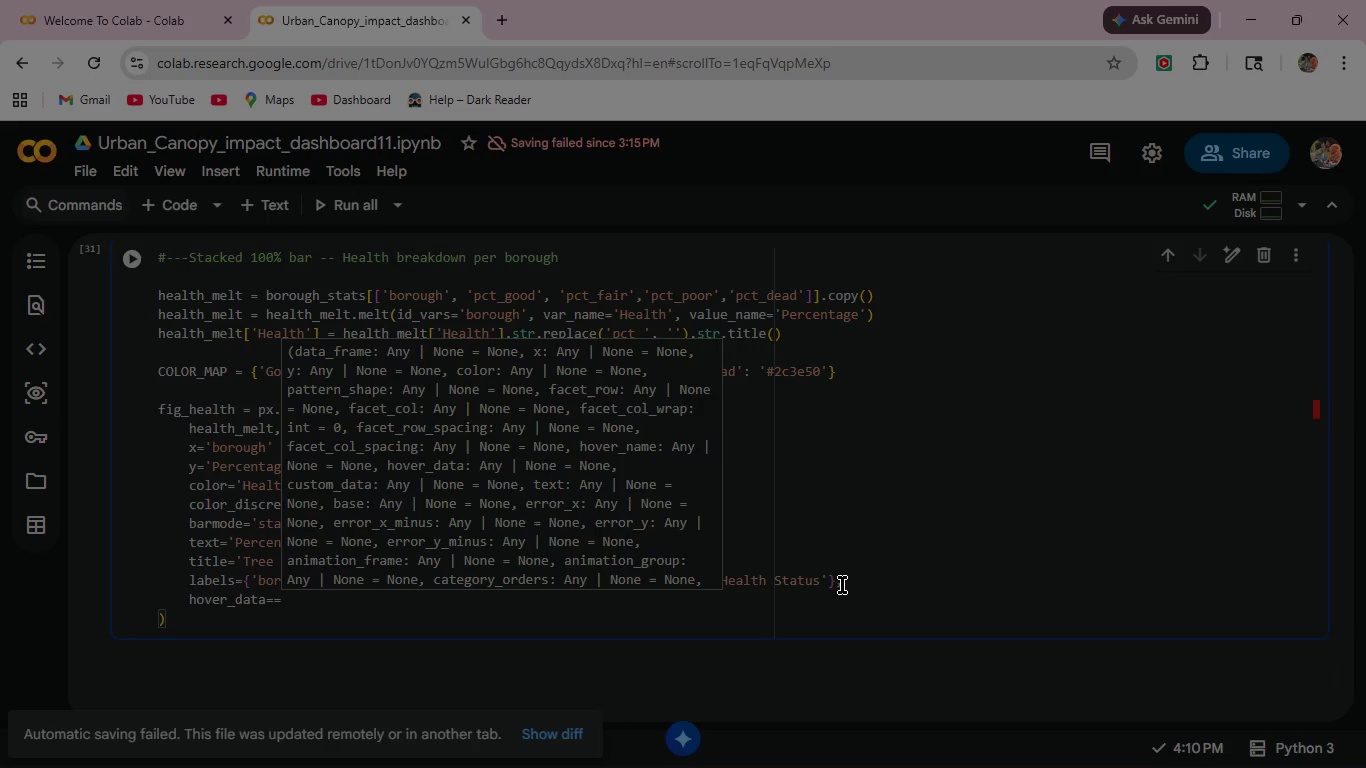 
key(Backspace)
 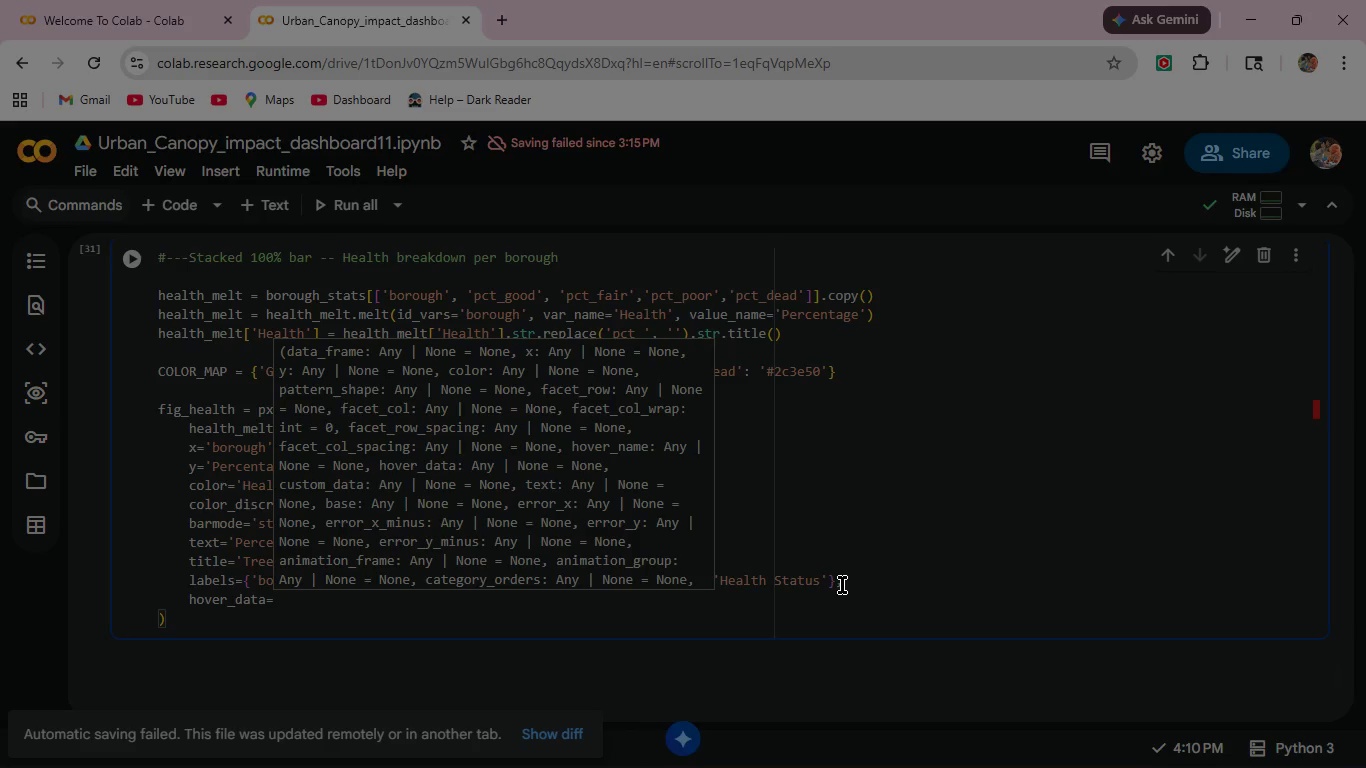 
key(BracketLeft)
 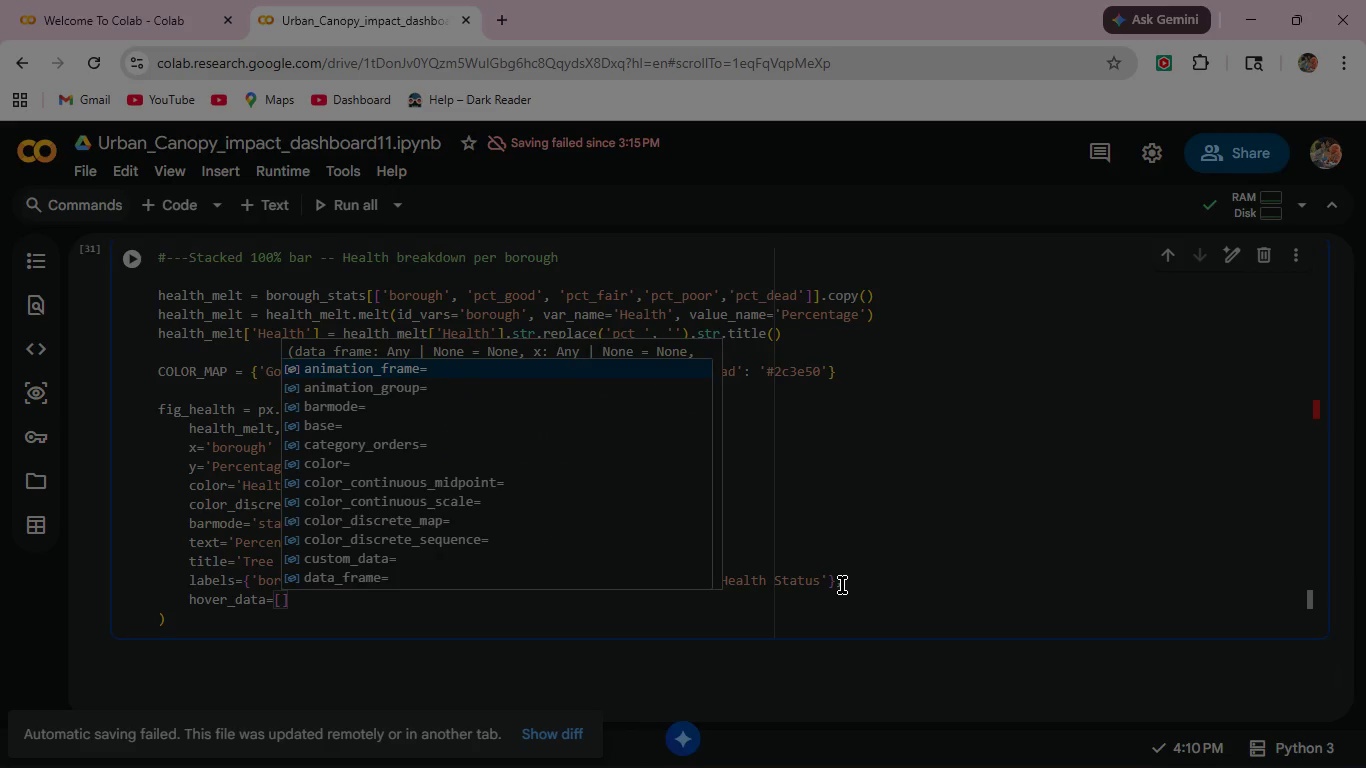 
key(ArrowRight)
 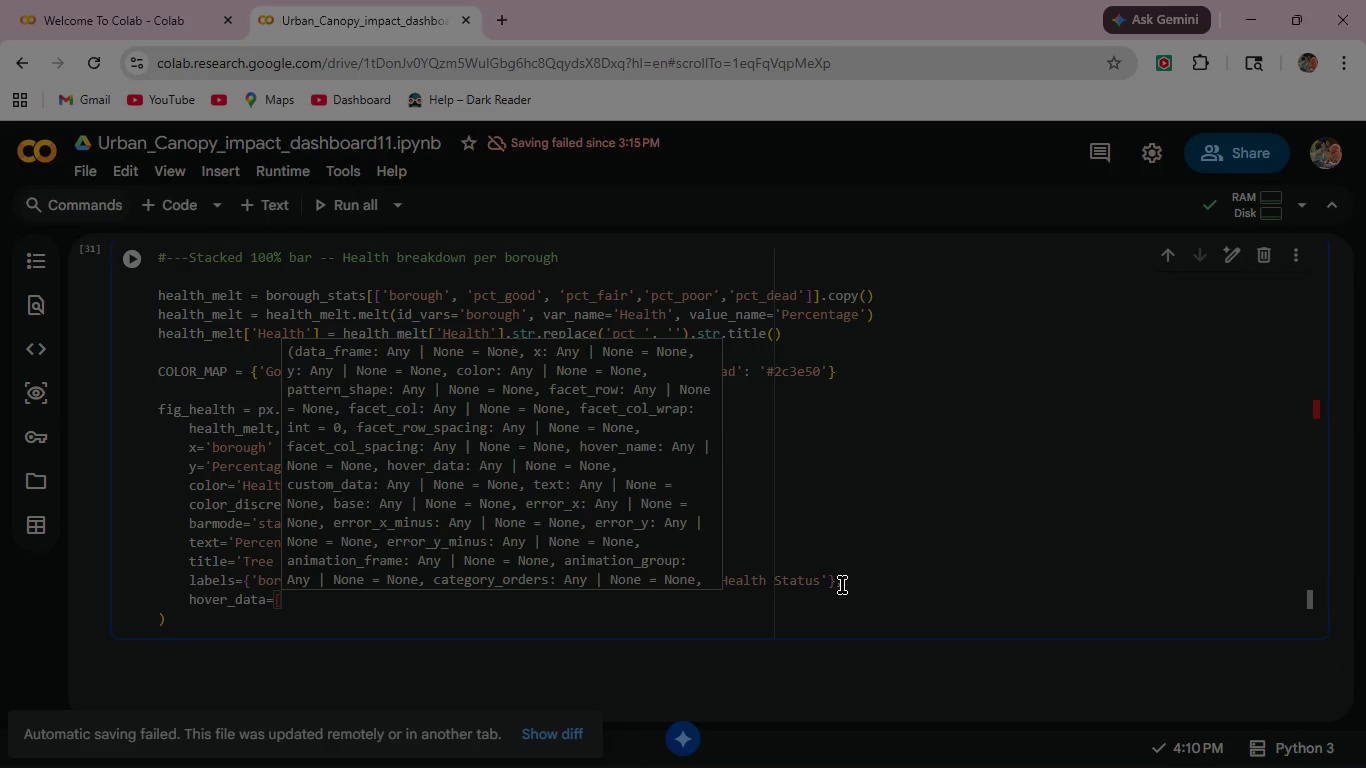 
key(Backspace)
key(Backspace)
type({'Percentage)
 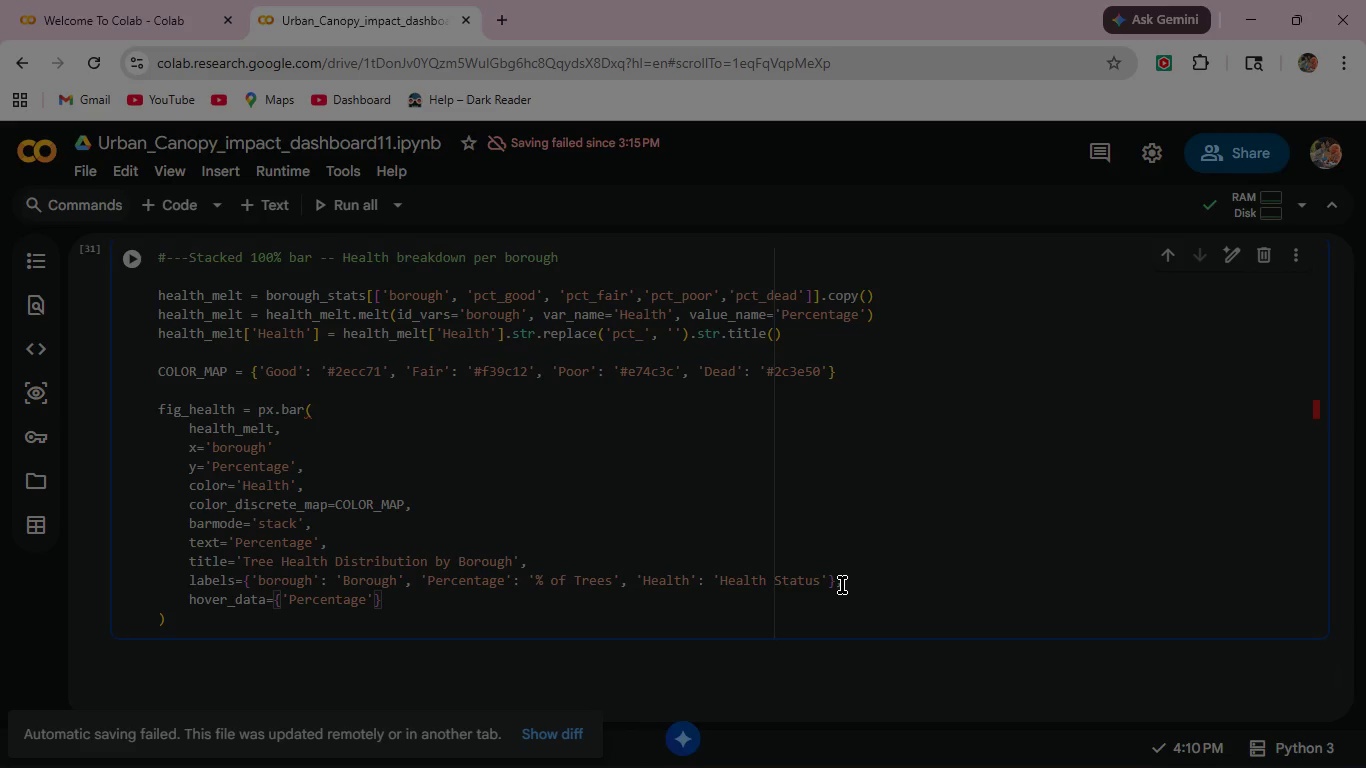 
key(ArrowRight)
 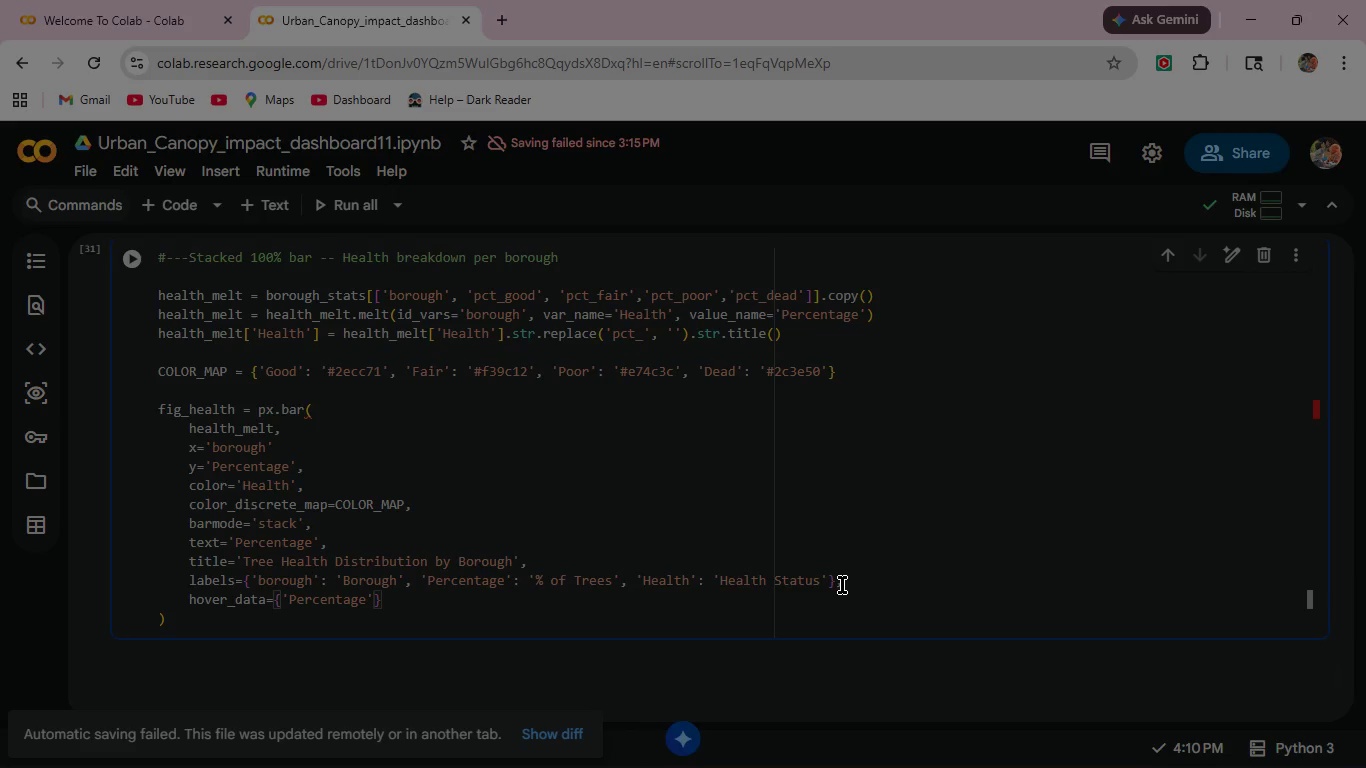 
key(Shift+ShiftRight)
 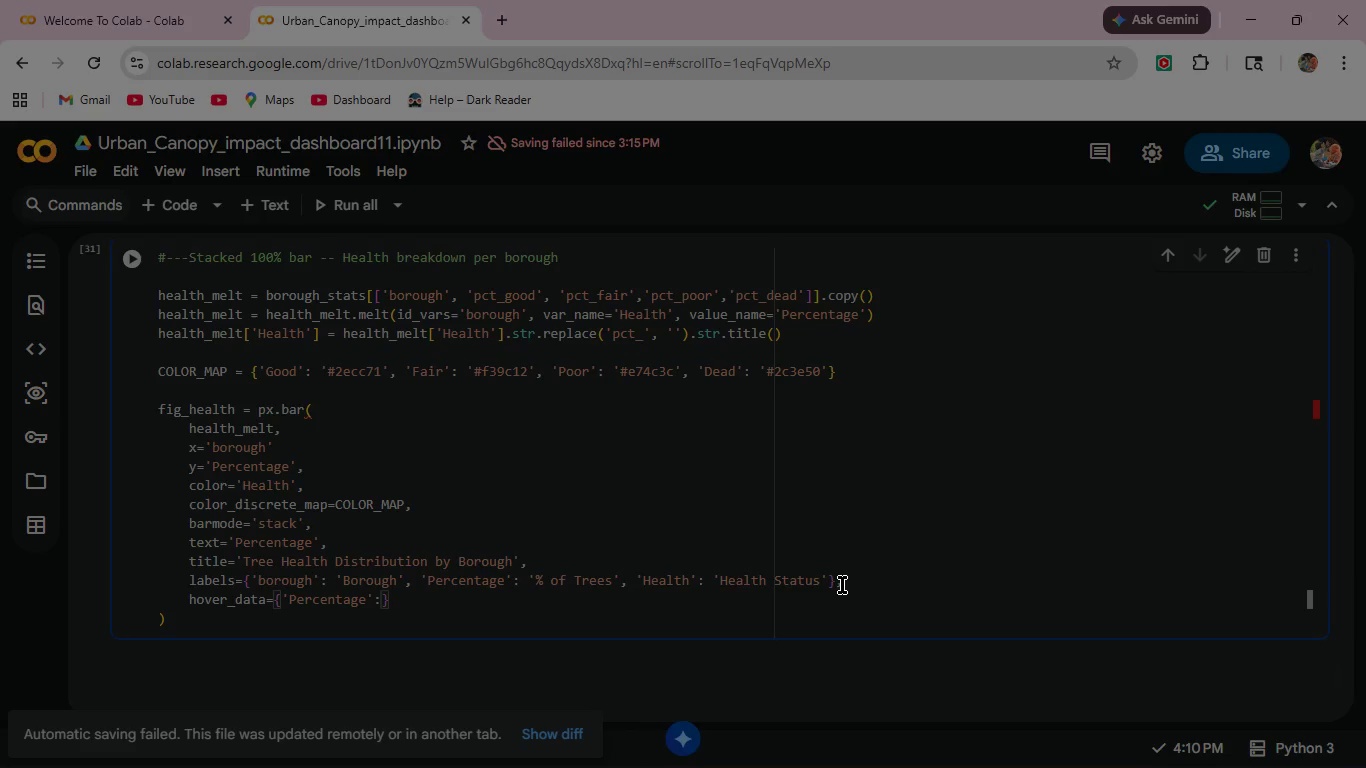 
key(Shift+Semicolon)
 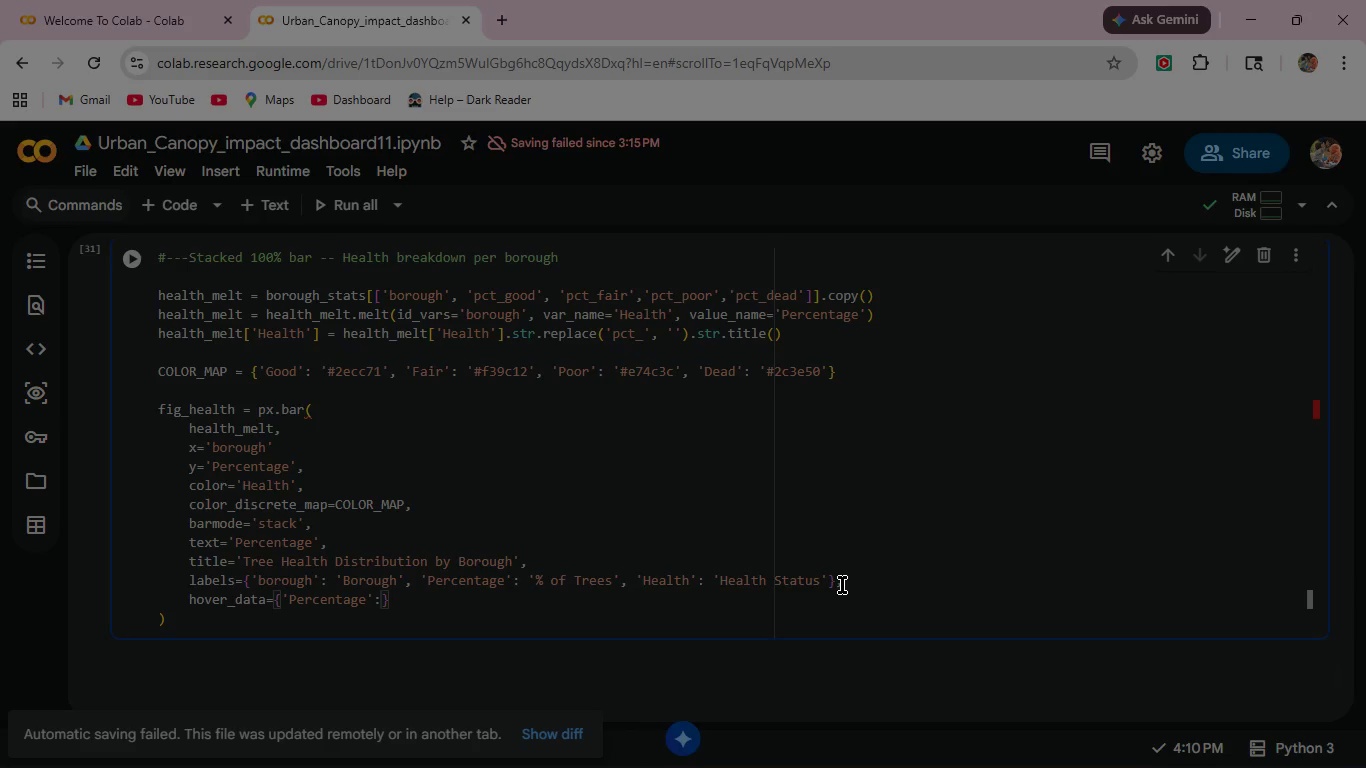 
wait(5.42)
 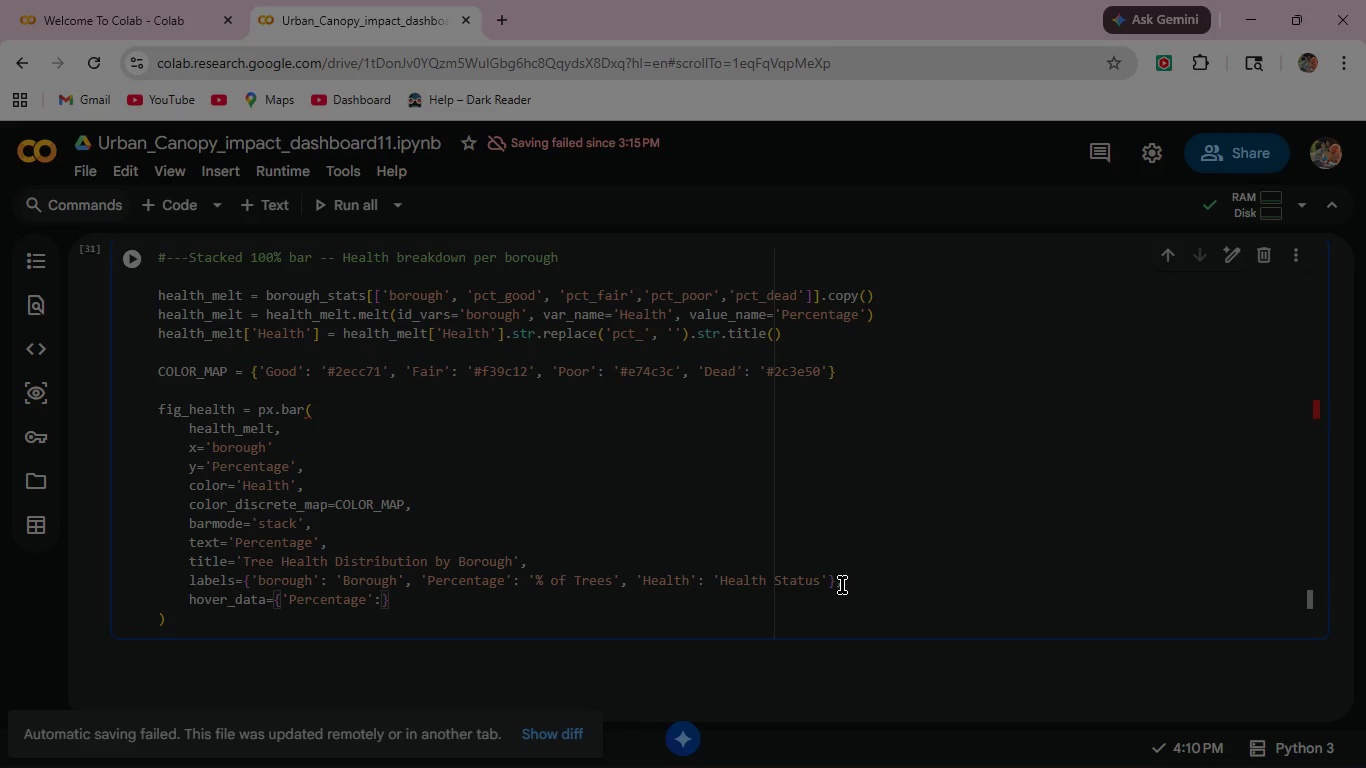 
type( ':.1f)
 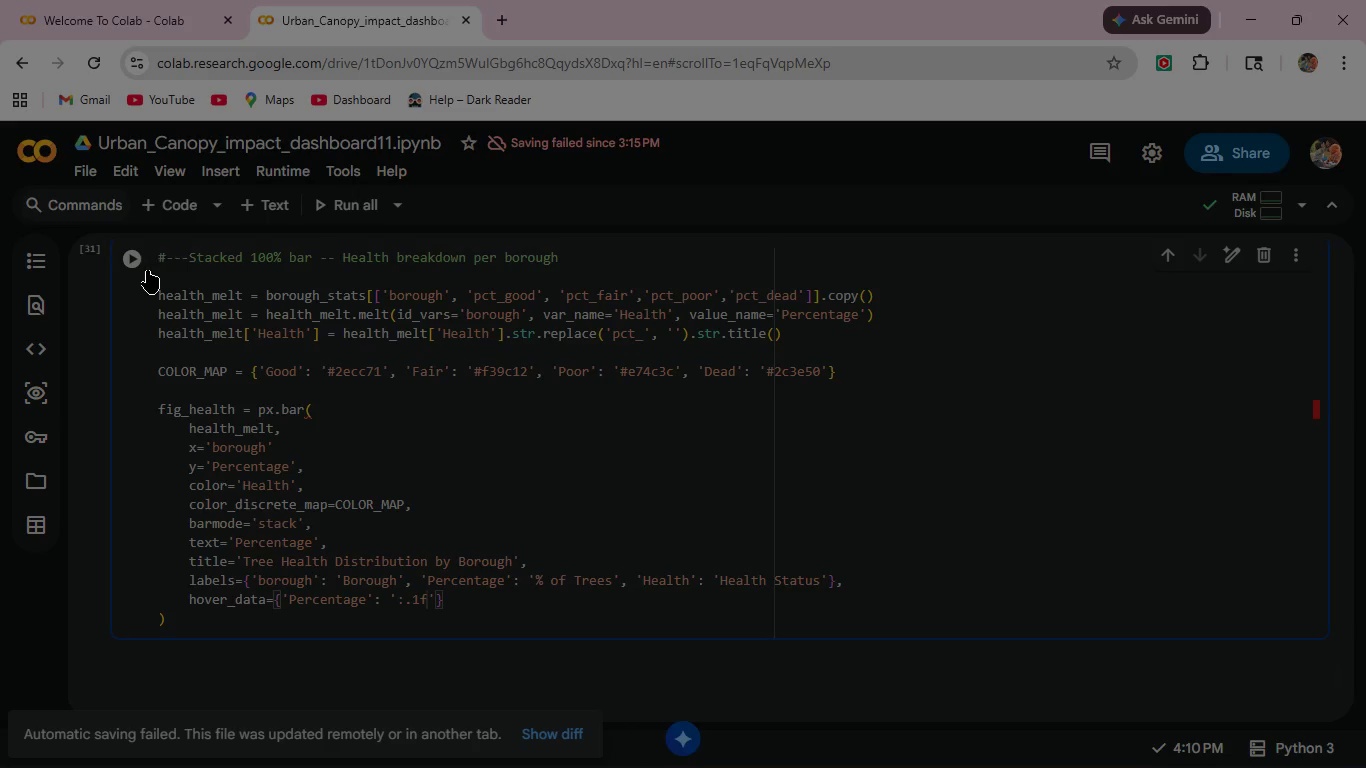 
wait(5.31)
 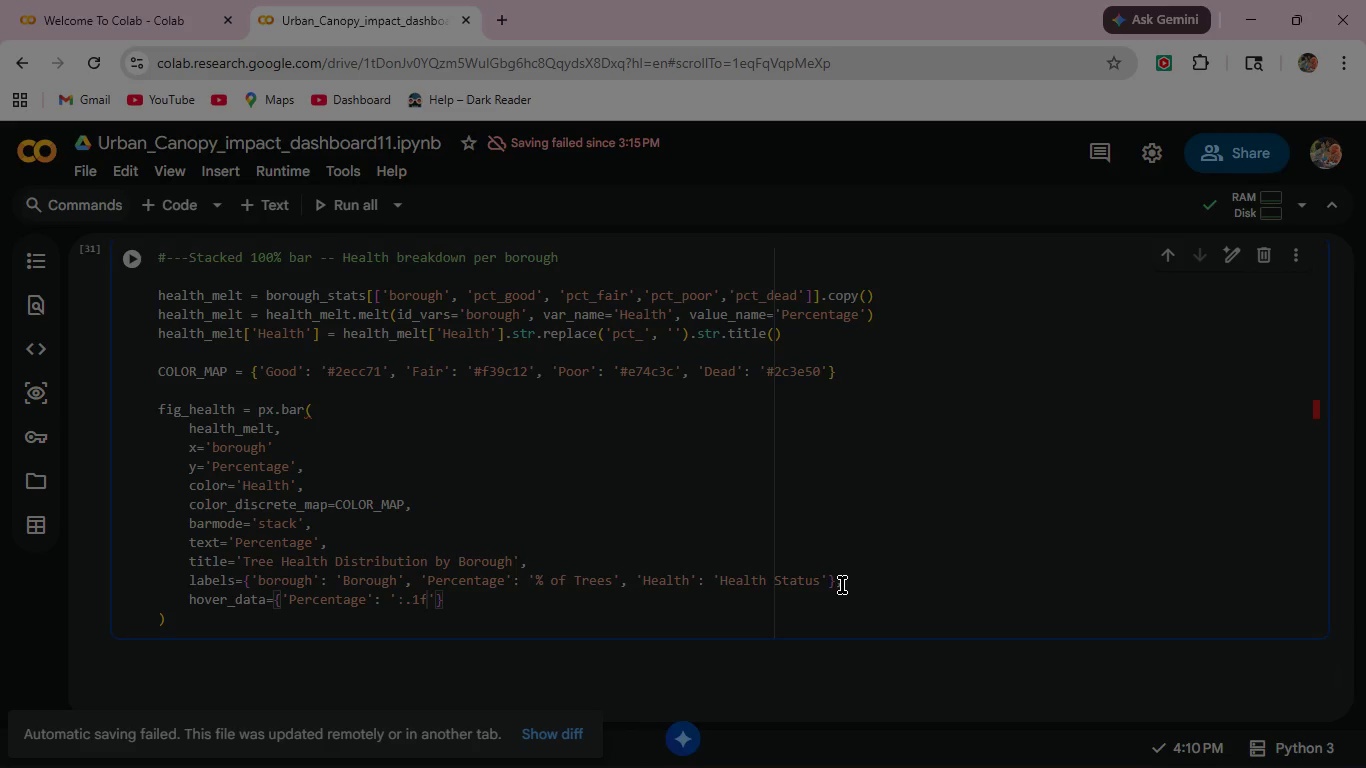 
left_click([134, 262])
 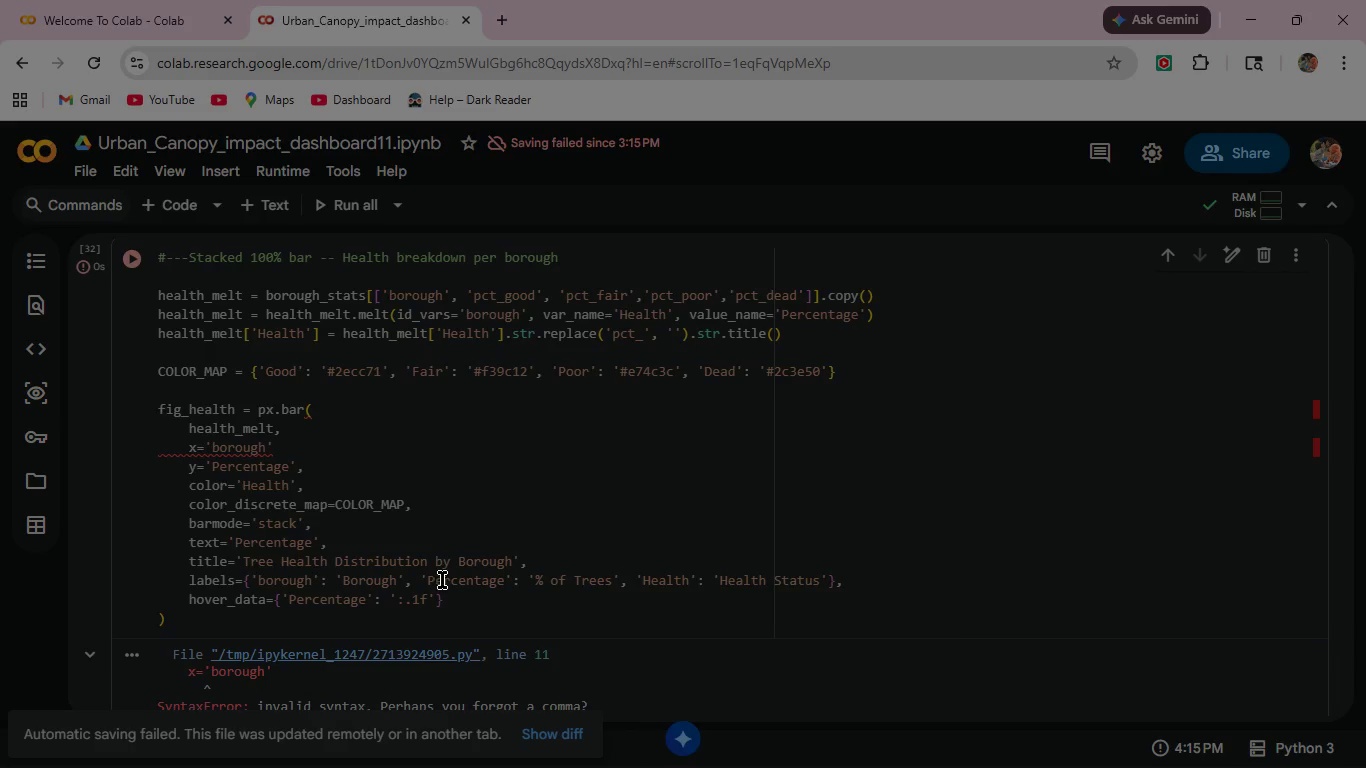 
scroll: coordinate [446, 643], scroll_direction: down, amount: 2.0
 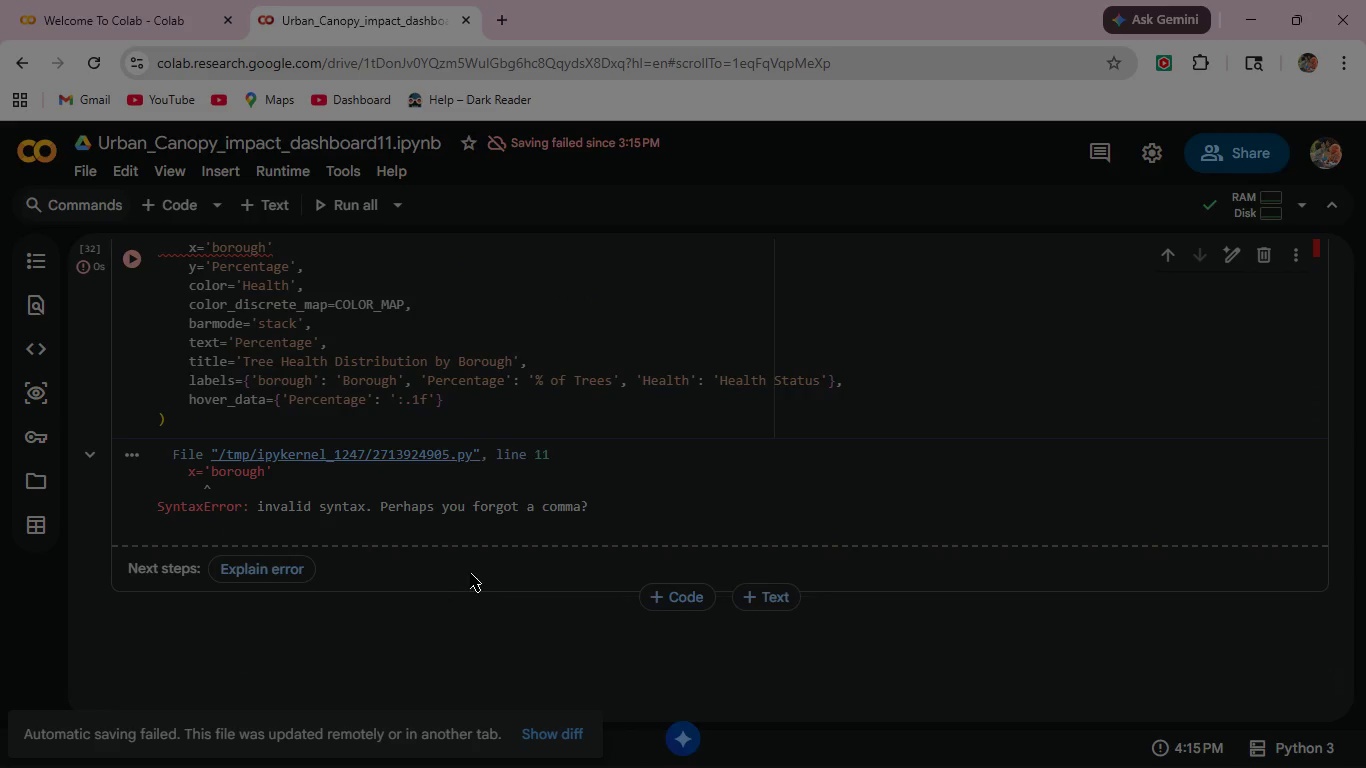 
scroll: coordinate [474, 563], scroll_direction: up, amount: 2.0
 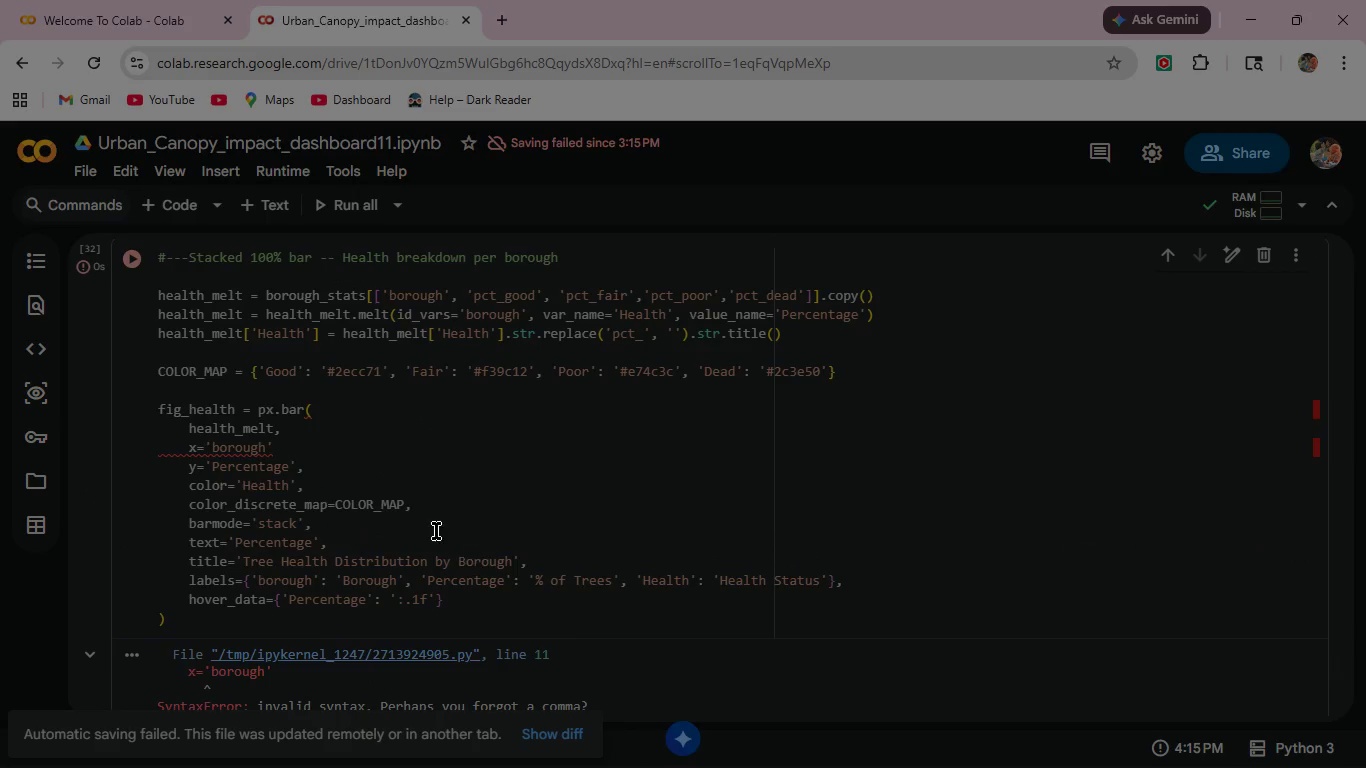 
left_click([281, 450])
 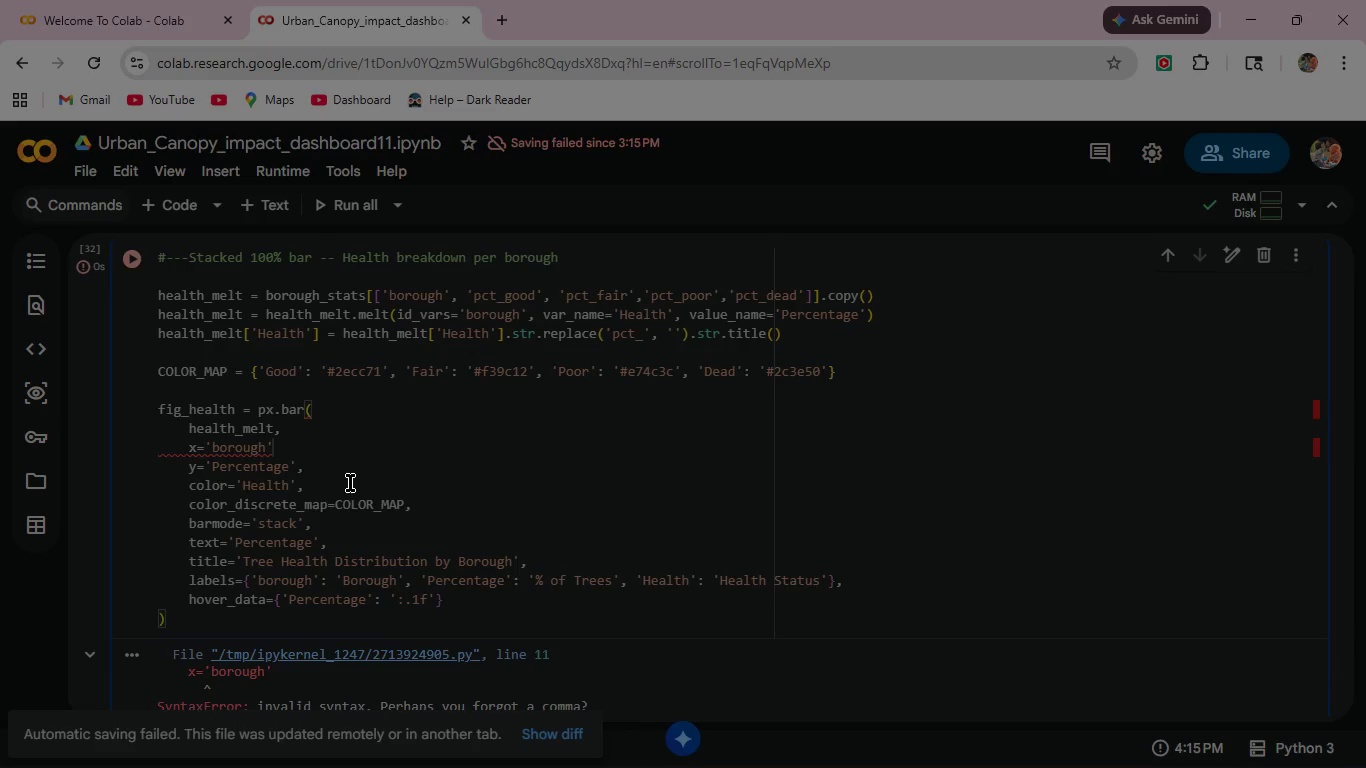 
key(Comma)
 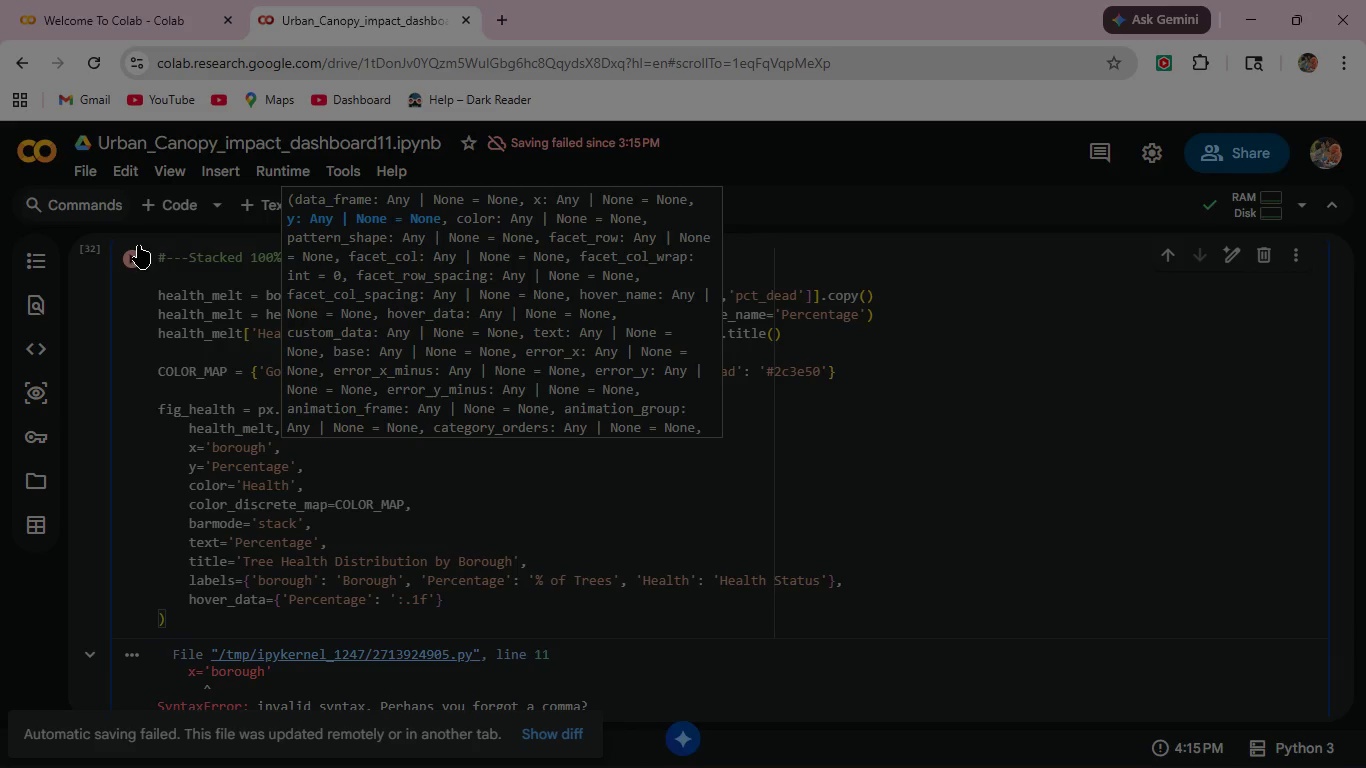 
left_click([138, 264])
 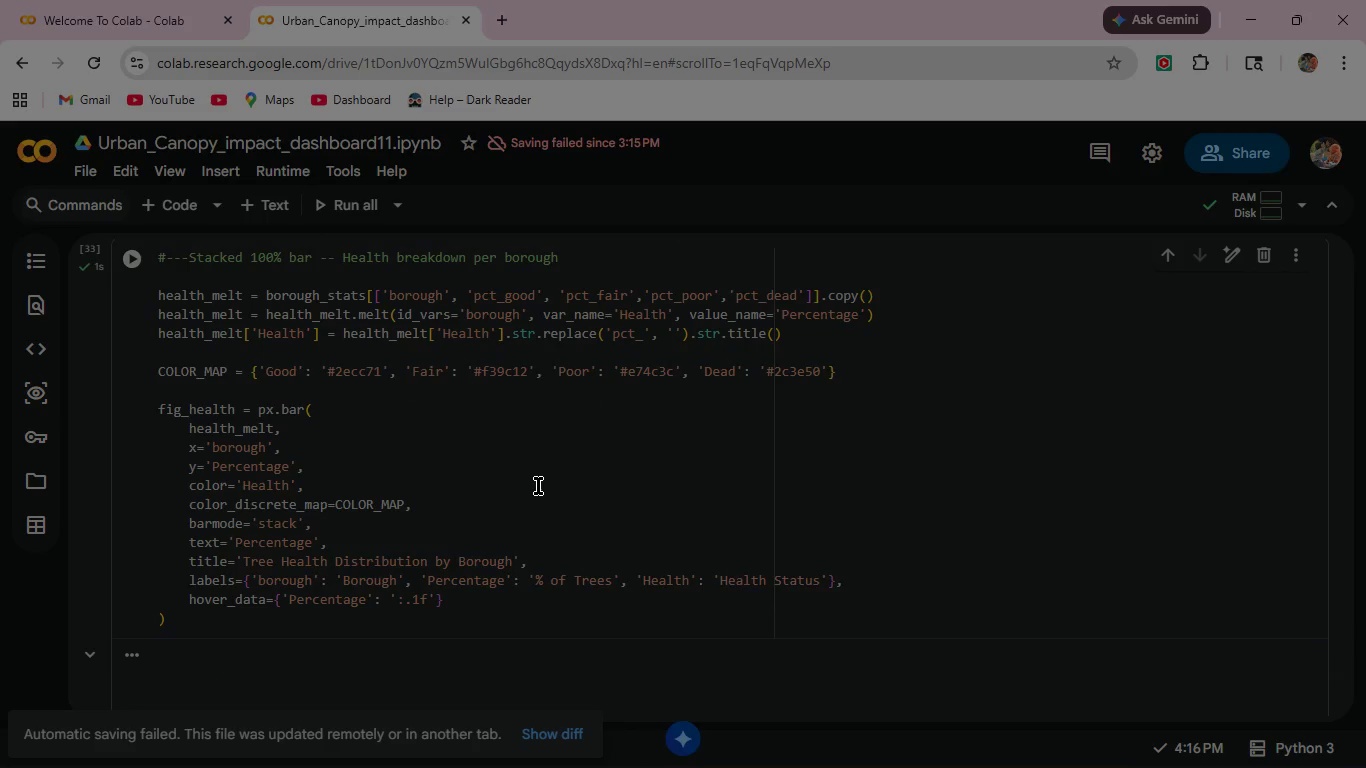 
scroll: coordinate [543, 491], scroll_direction: down, amount: 1.0
 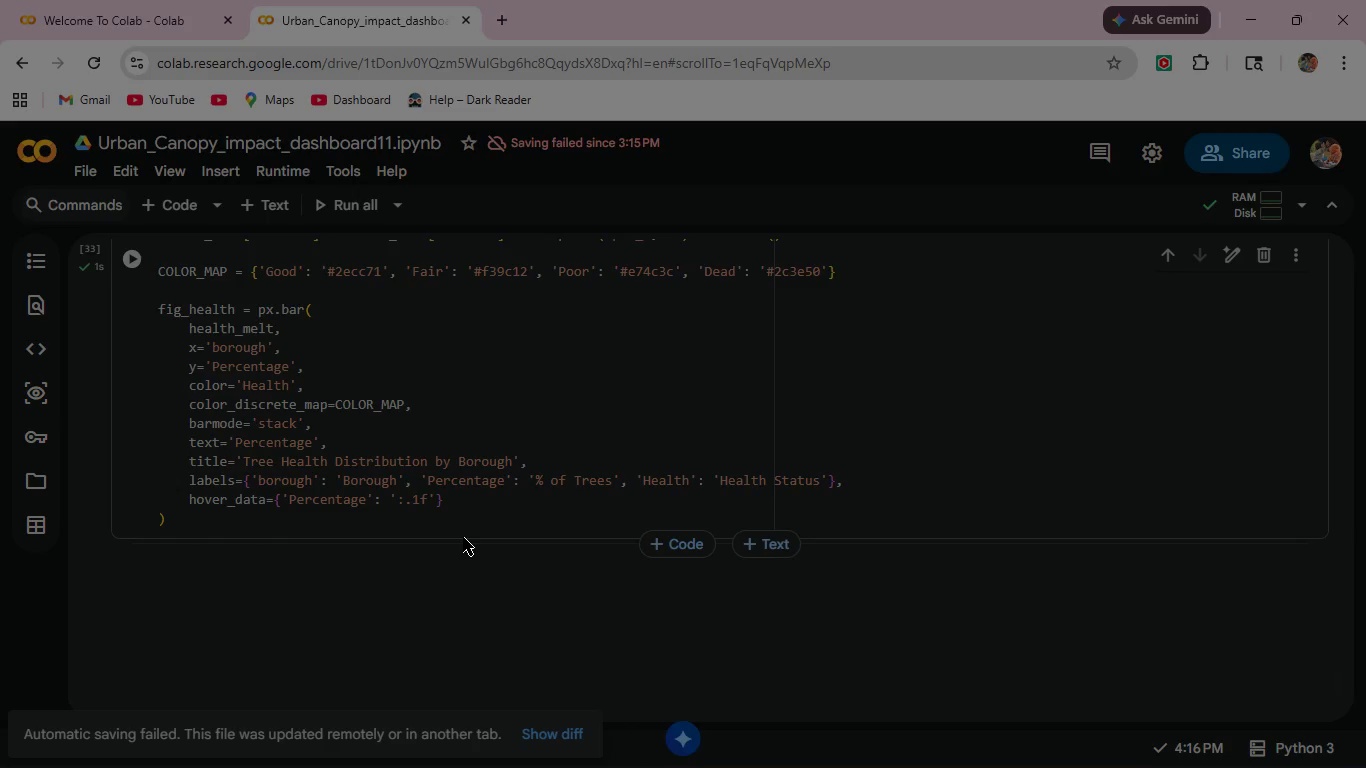 
wait(9.09)
 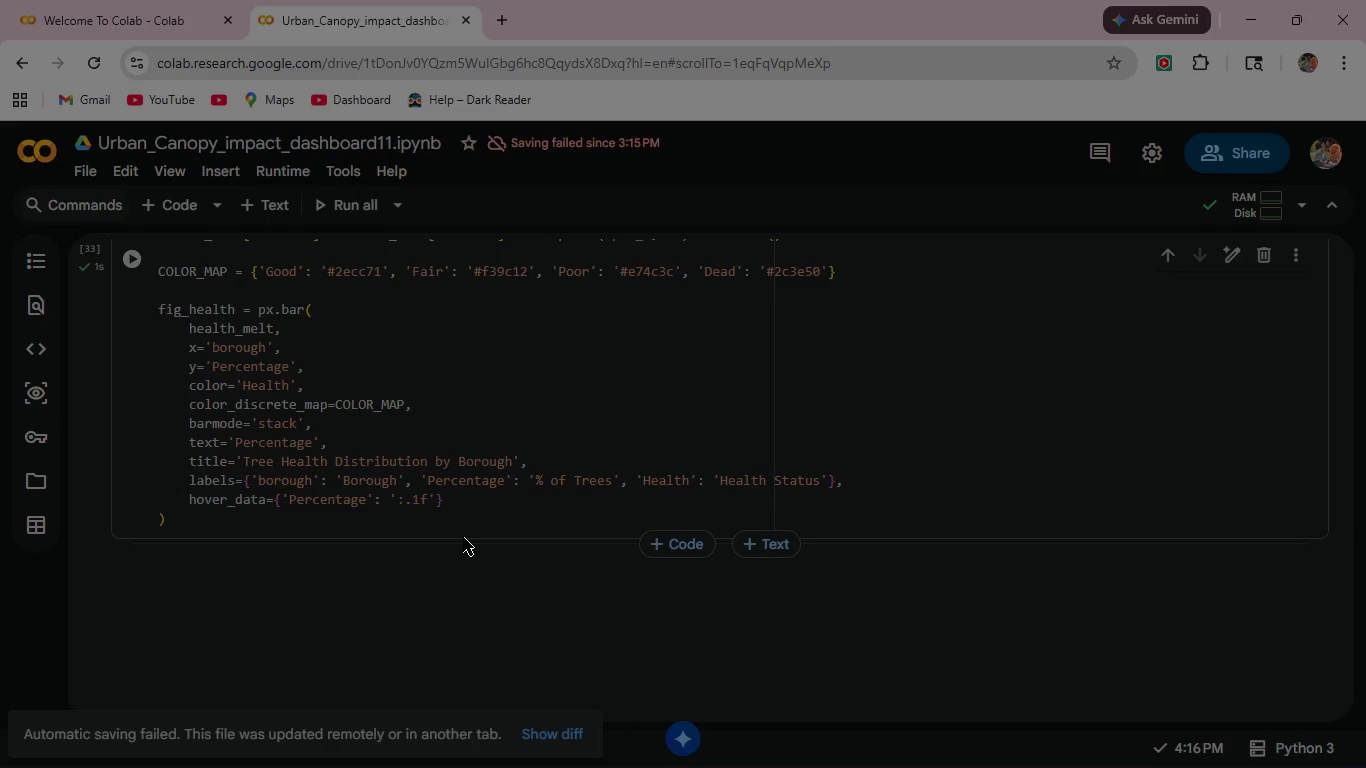 
left_click([176, 523])
 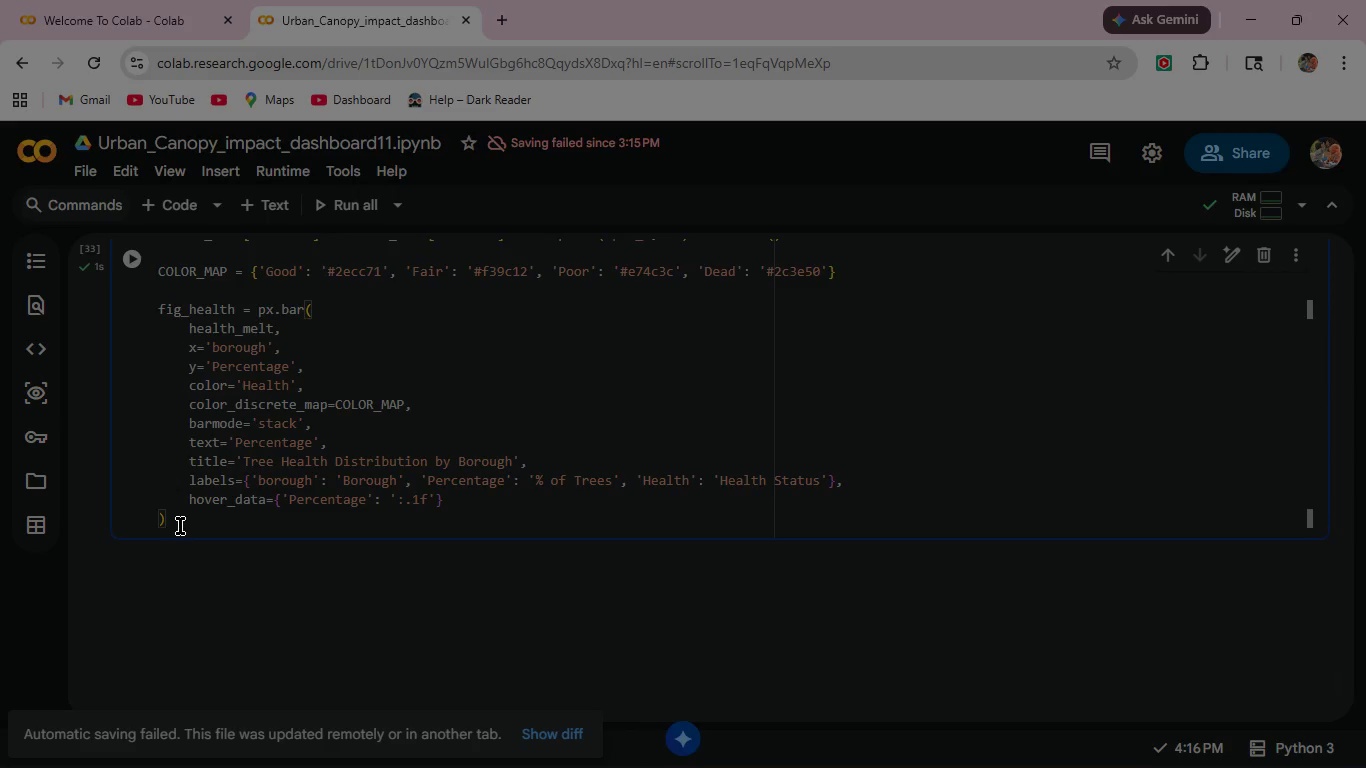 
left_click([180, 526])
 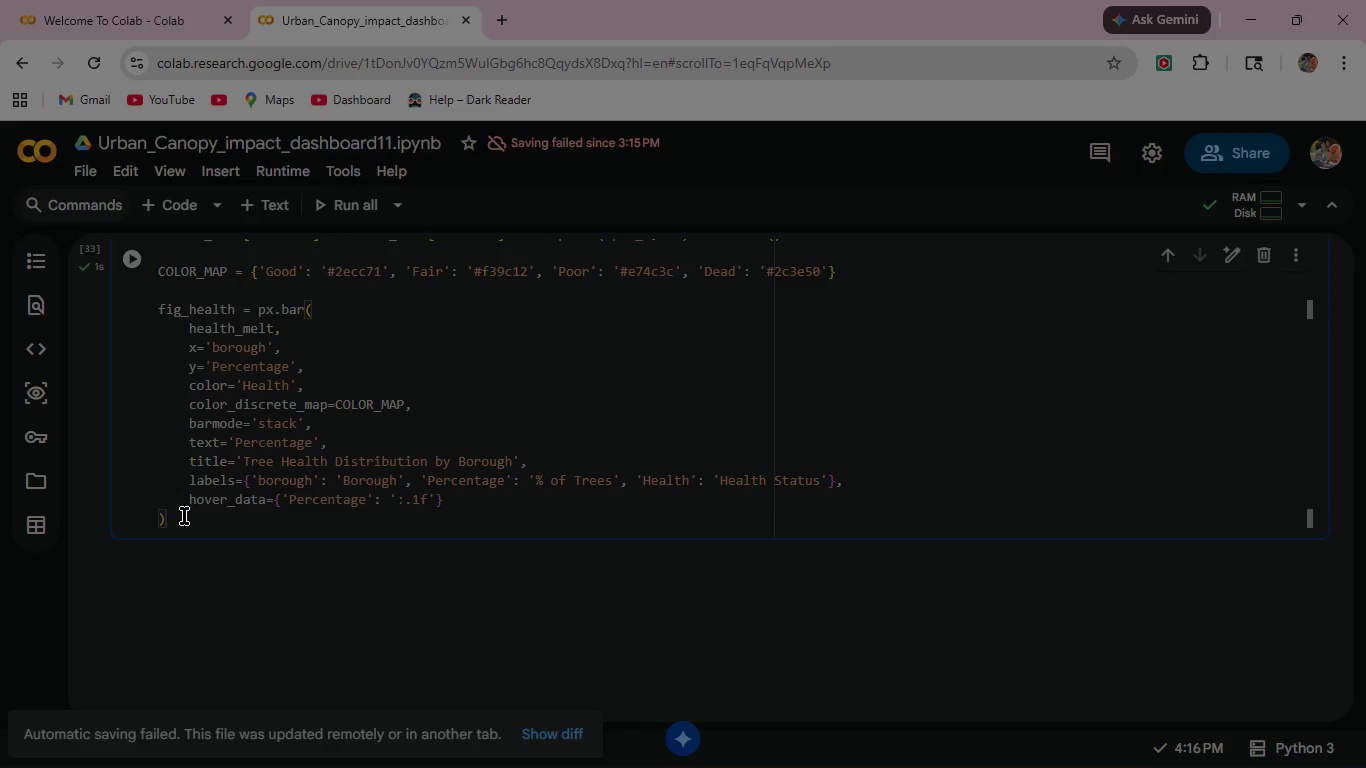 
left_click([184, 516])
 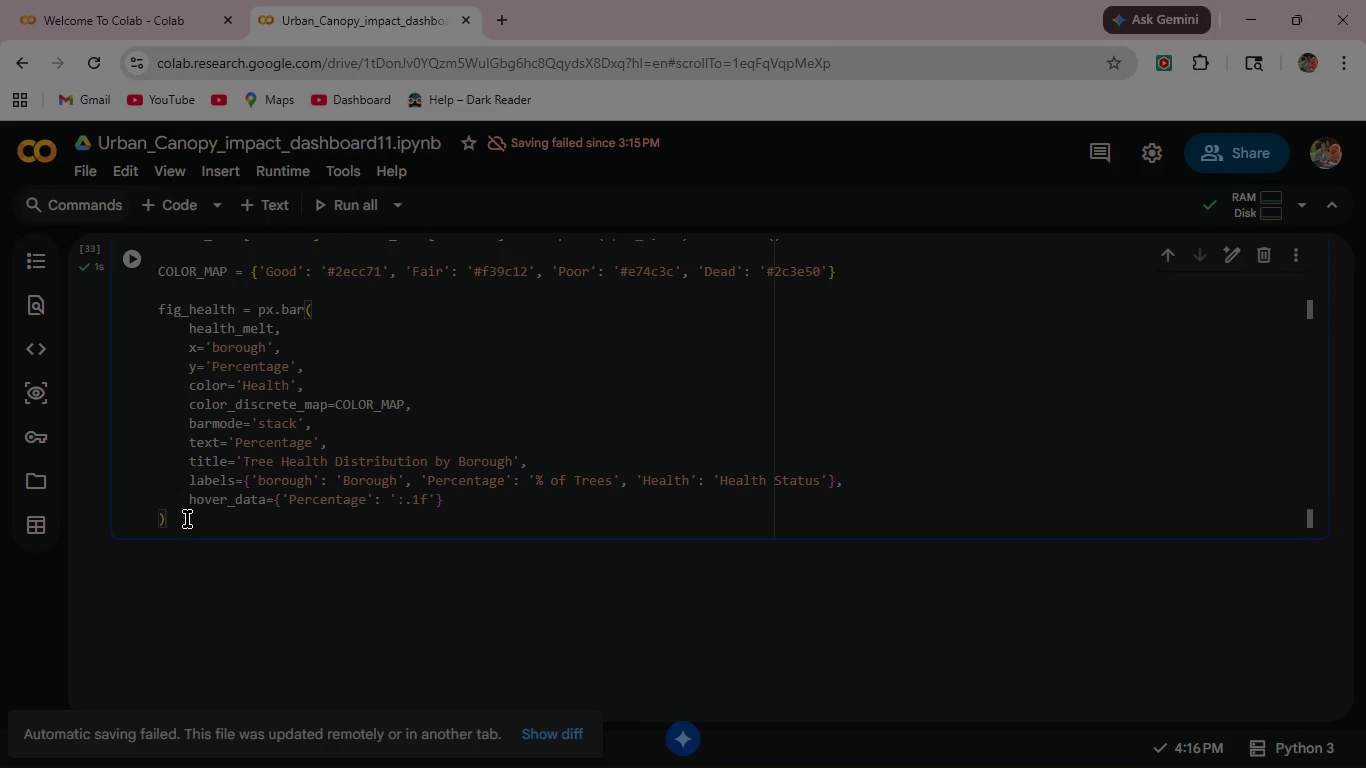 
key(Enter)
 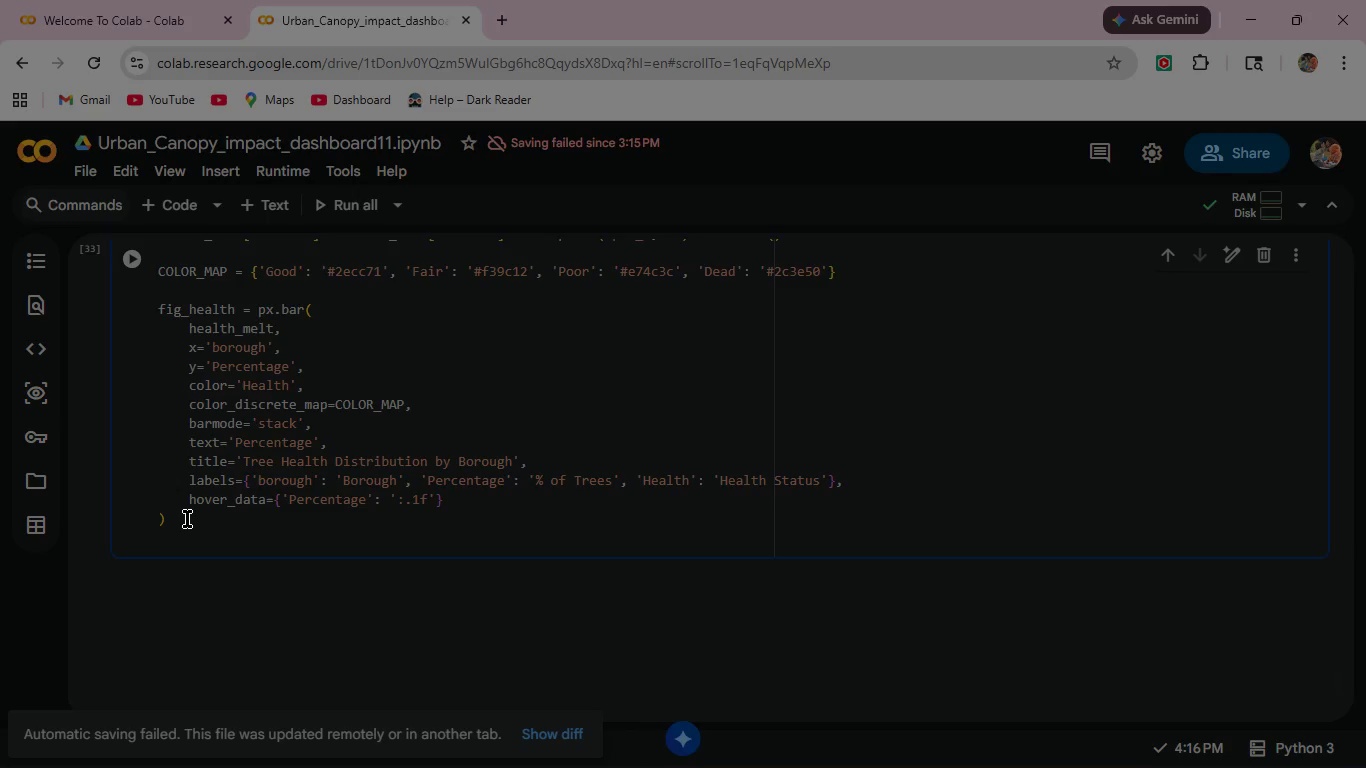 
key(Enter)
 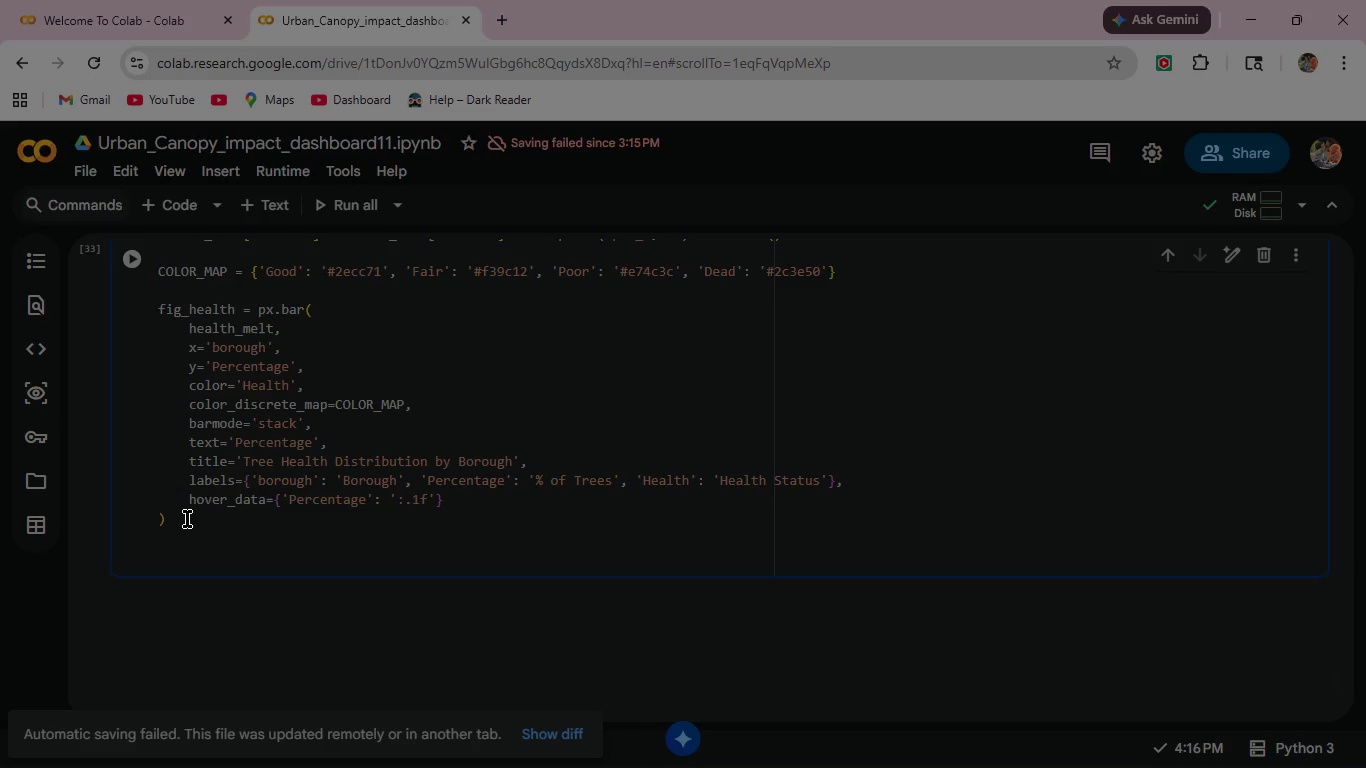 
type(fig_health.update)
 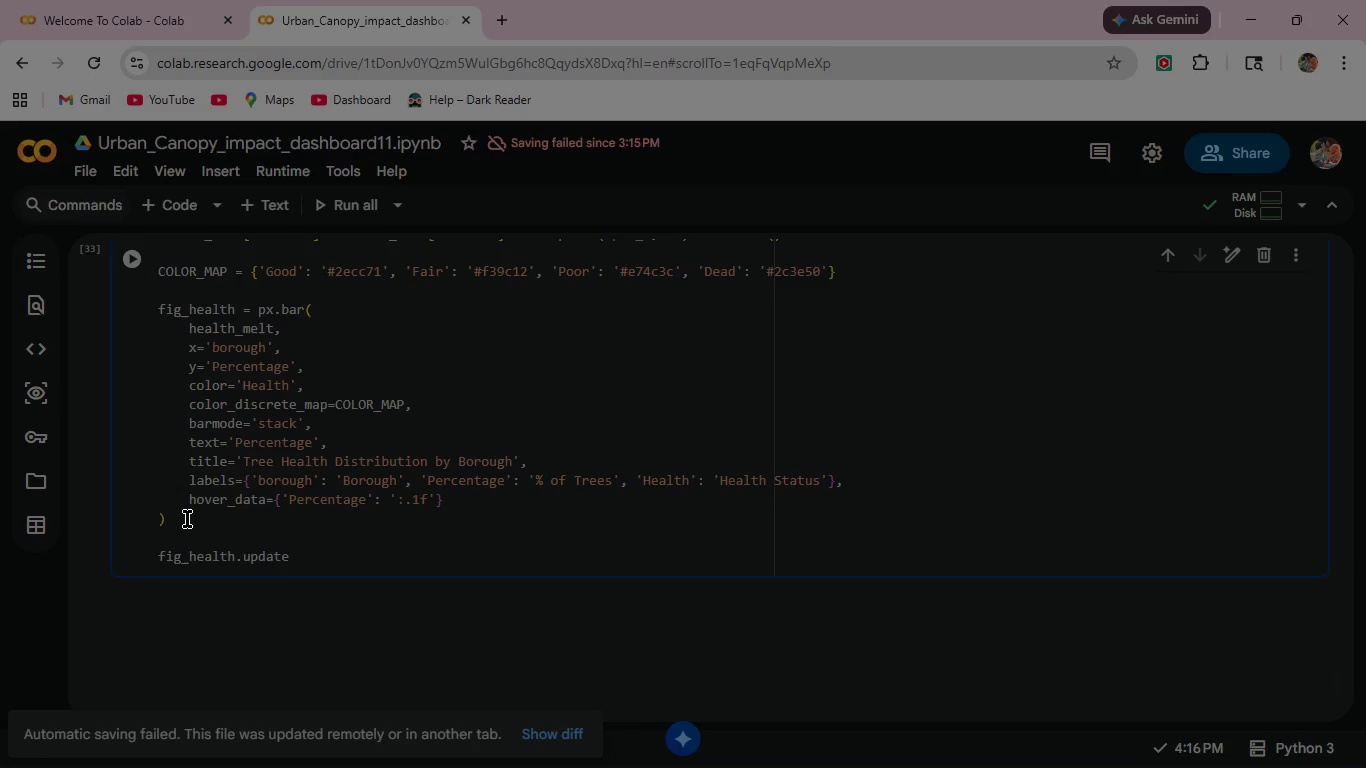 
key(Shift+Minus)
 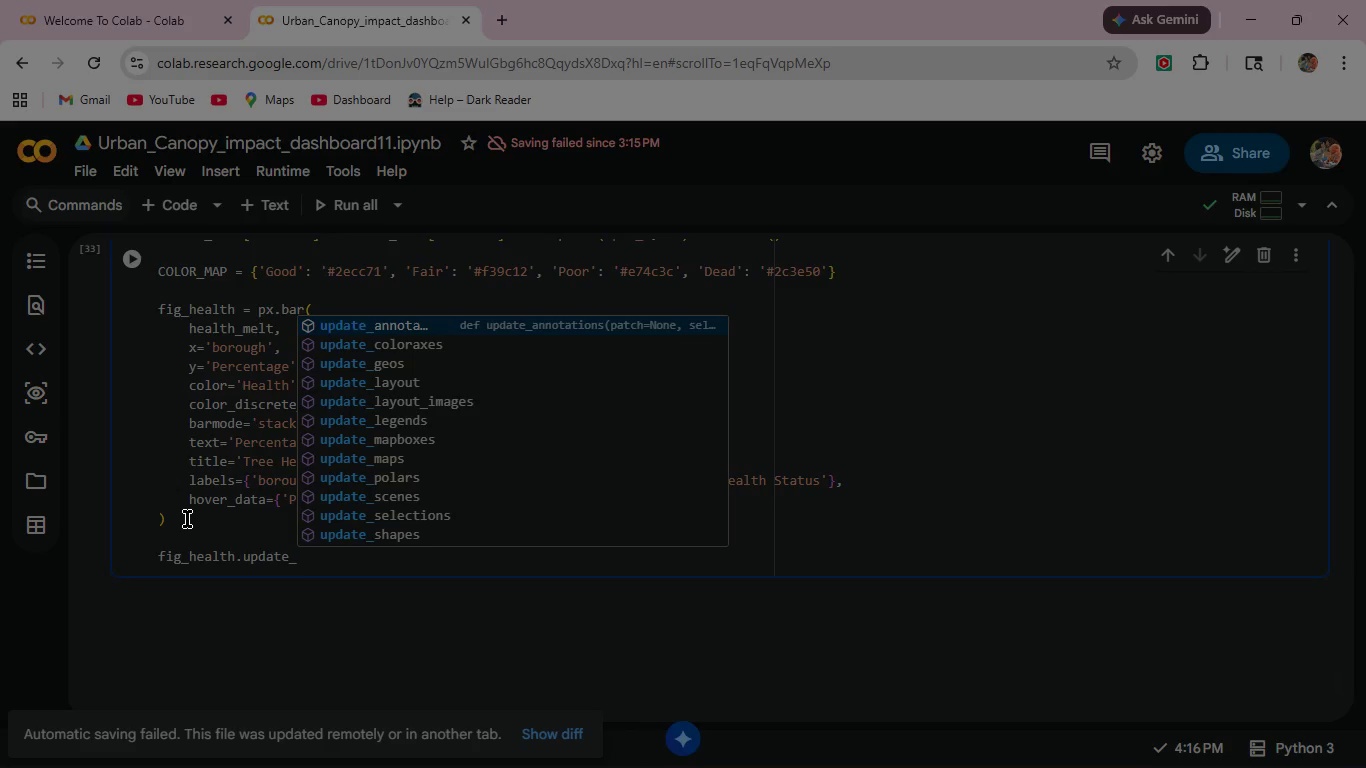 
type(traces)
 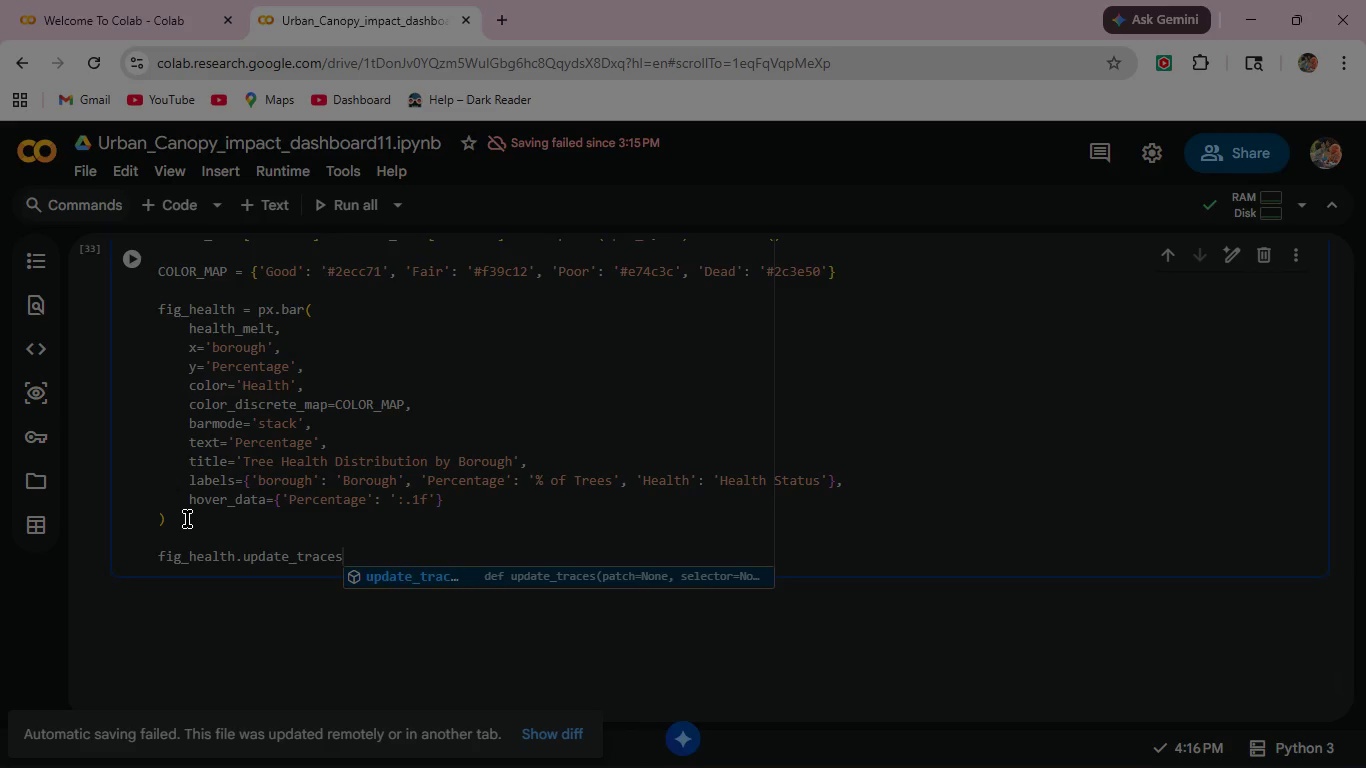 
type((text)
 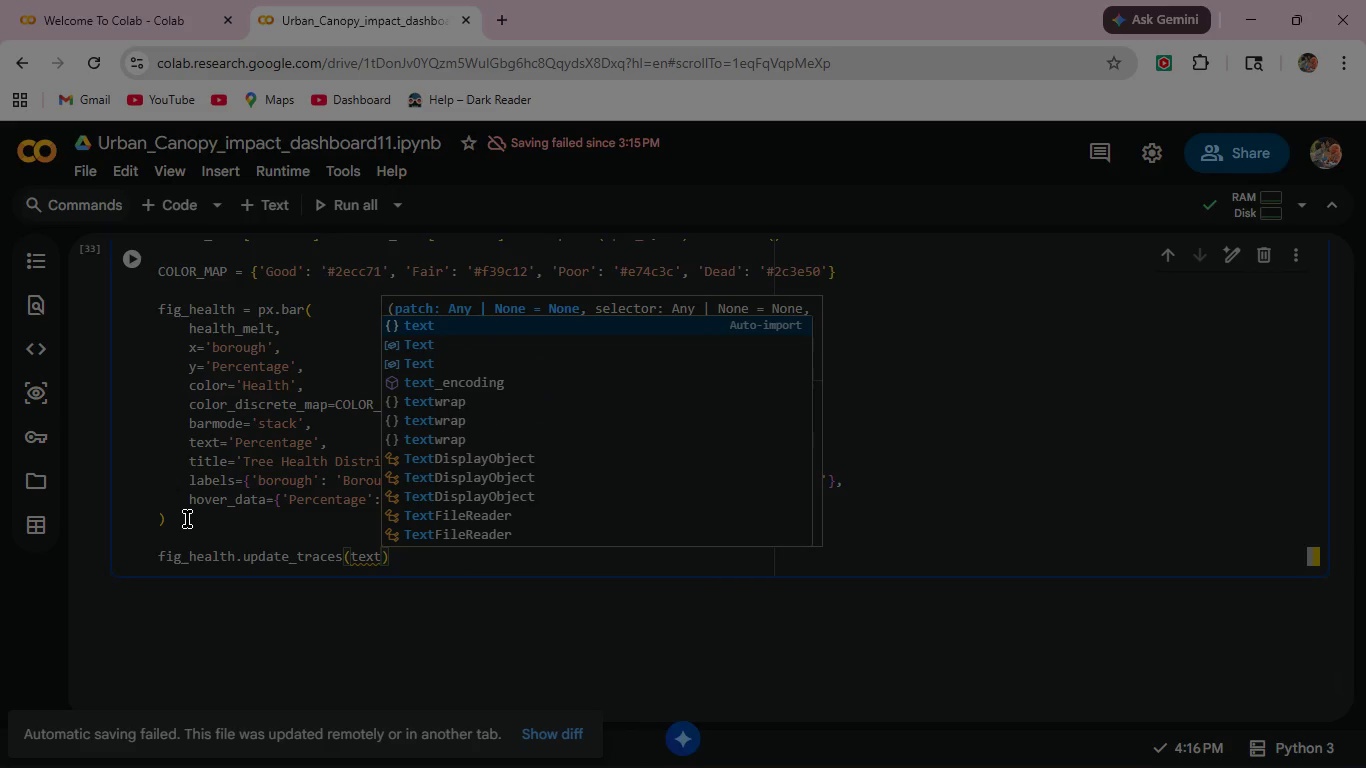 
type(temp)
 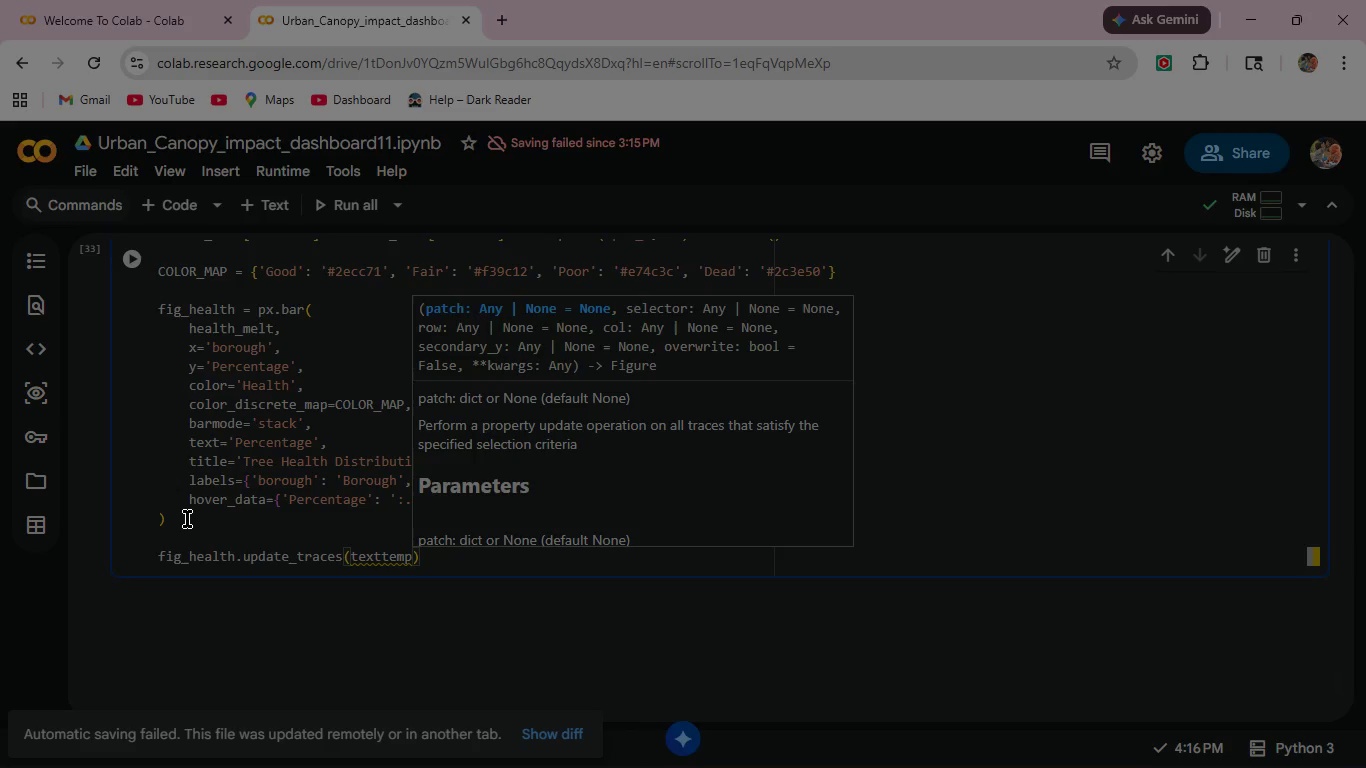 
type(late='%{text:.1f)
 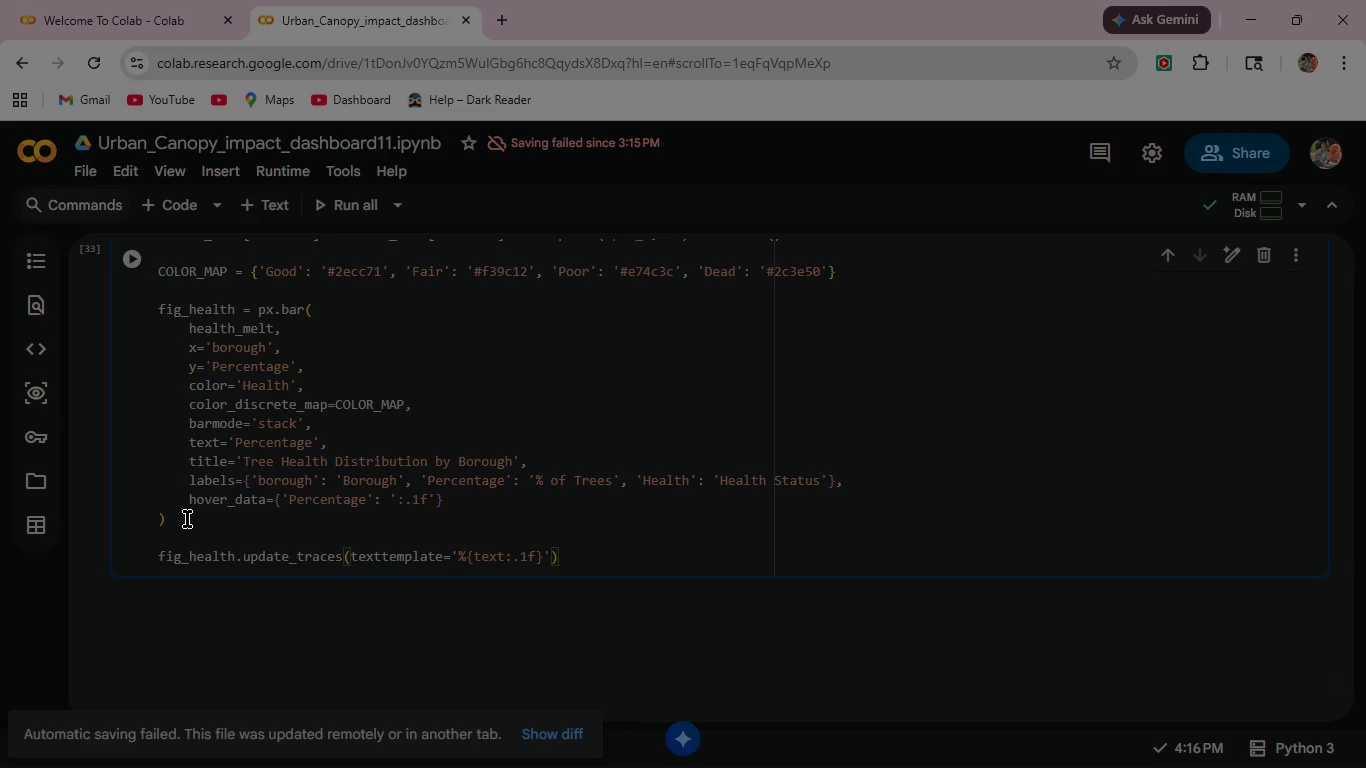 
key(ArrowRight)
 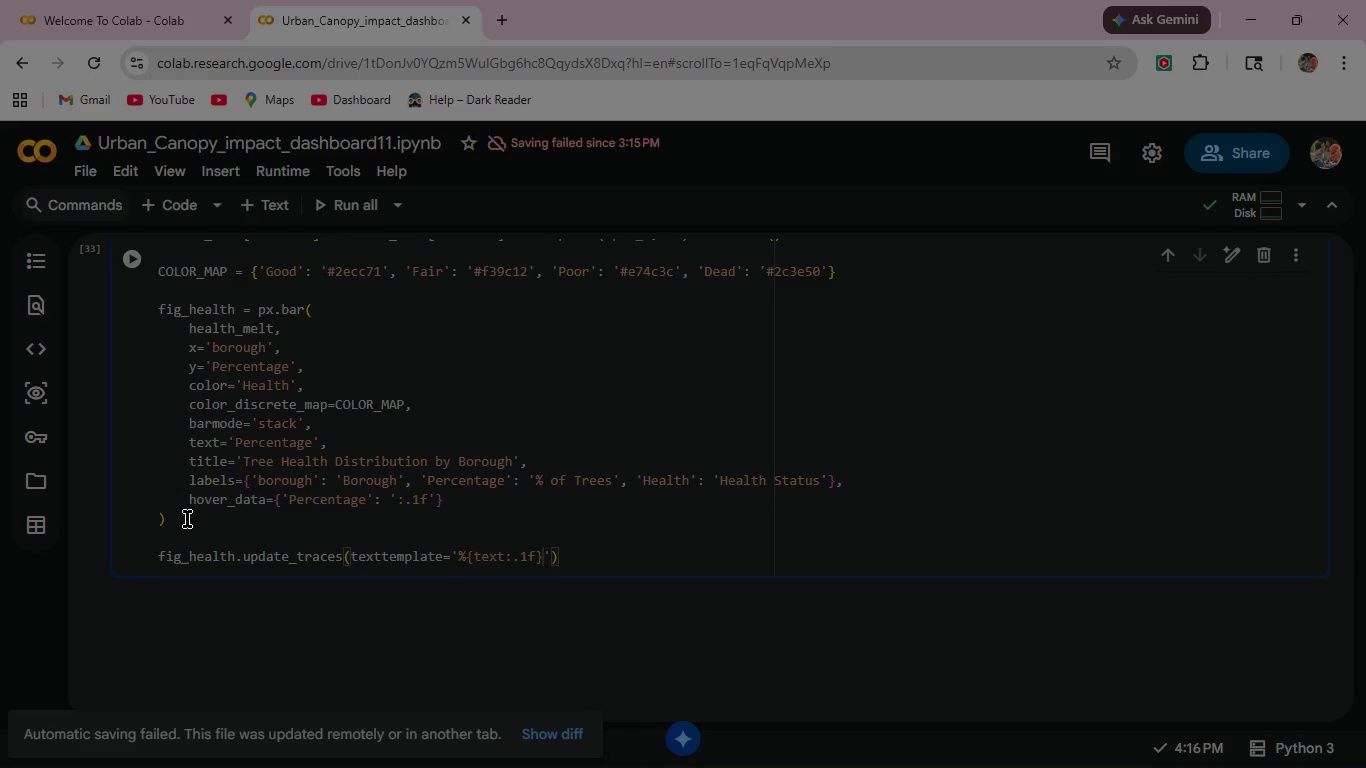 
key(Shift+5)
 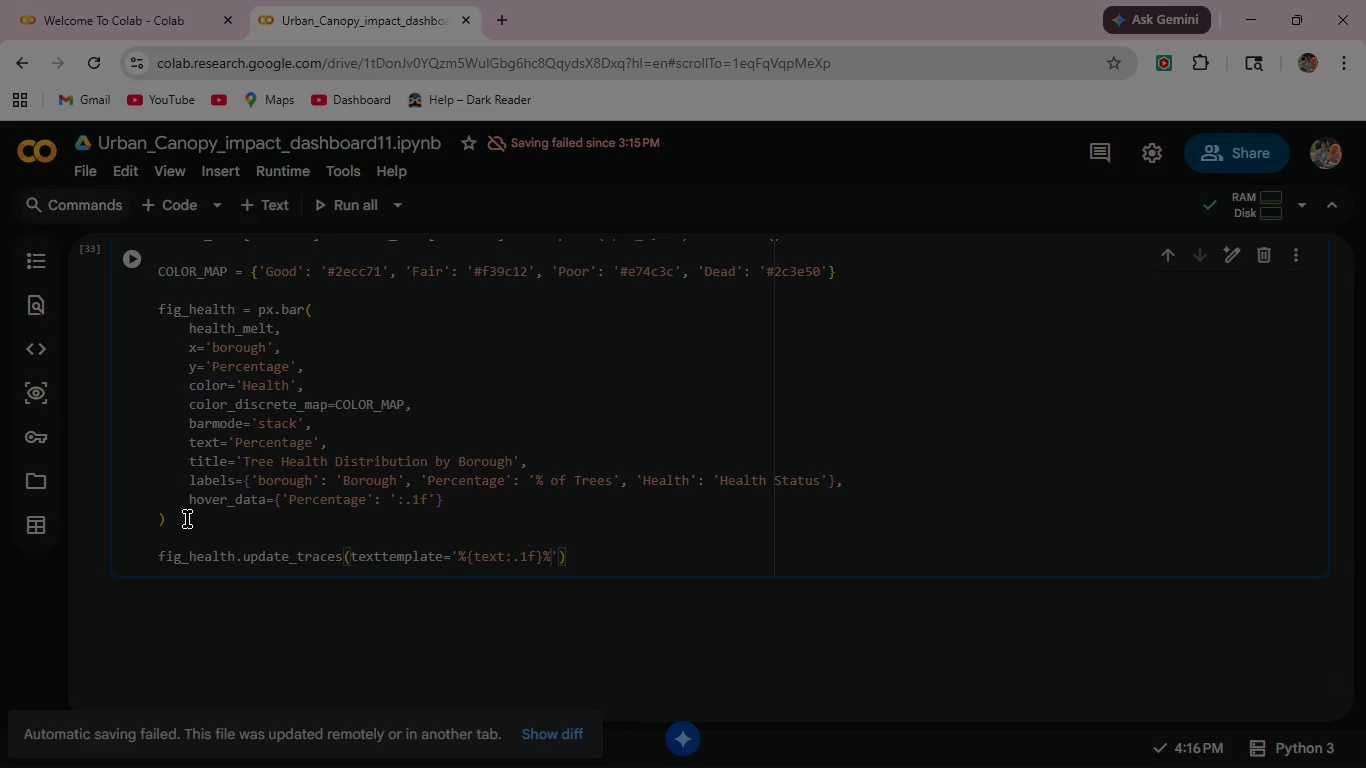 
key(ArrowRight)
 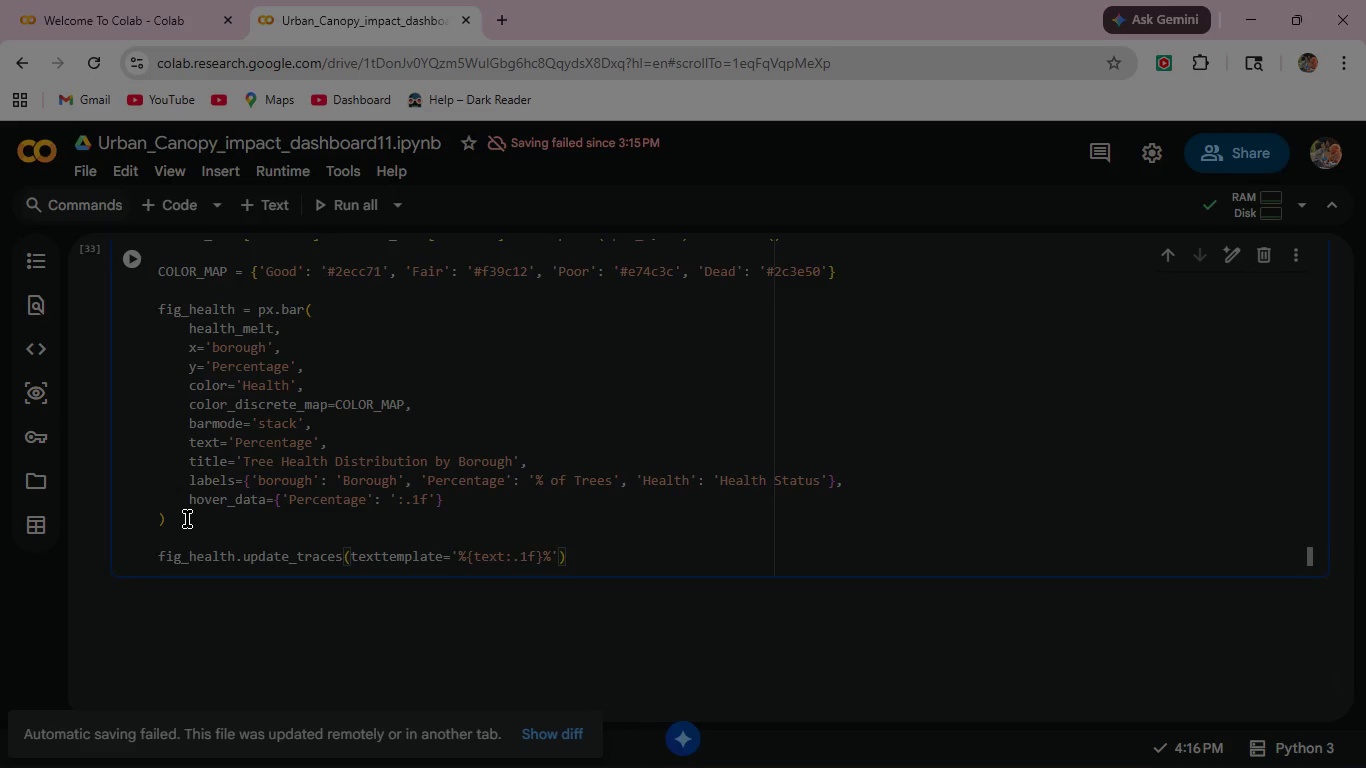 
type(, textpos)
 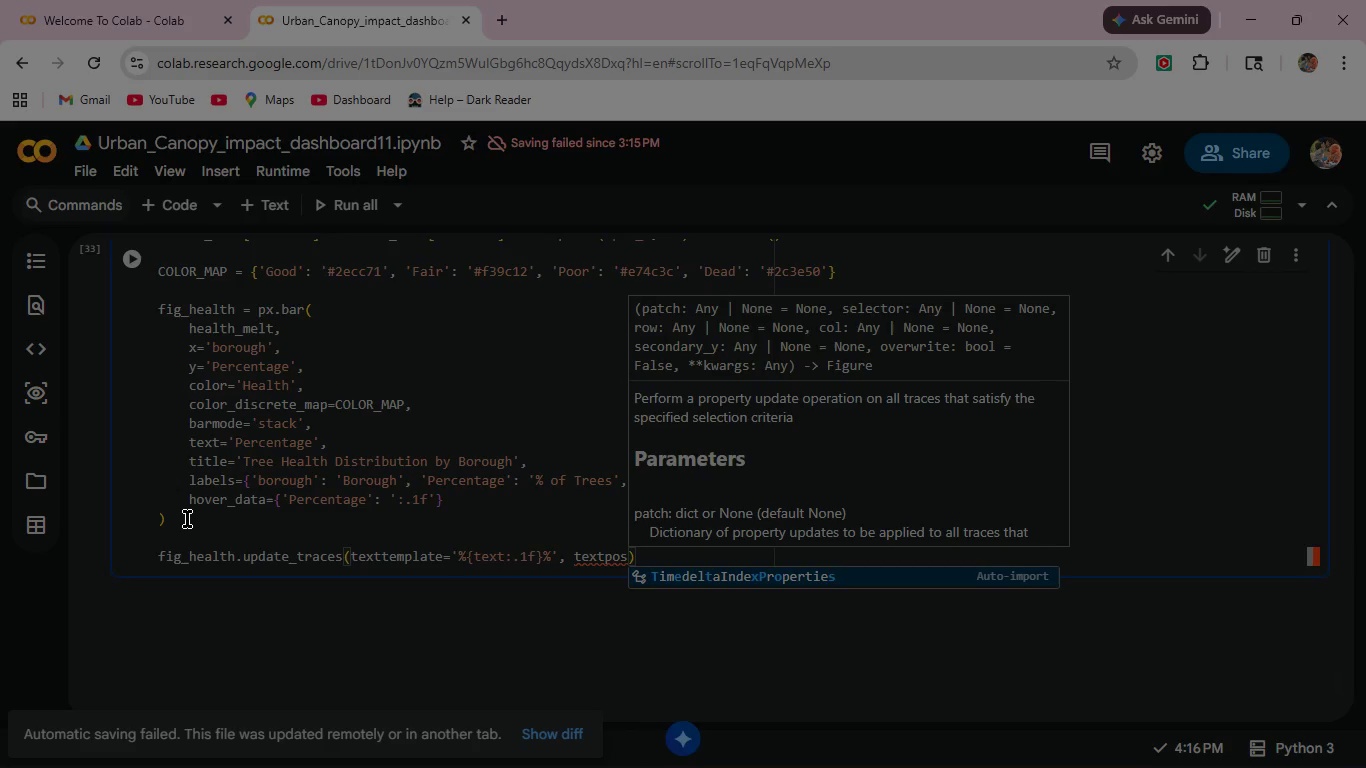 
type(ition)
 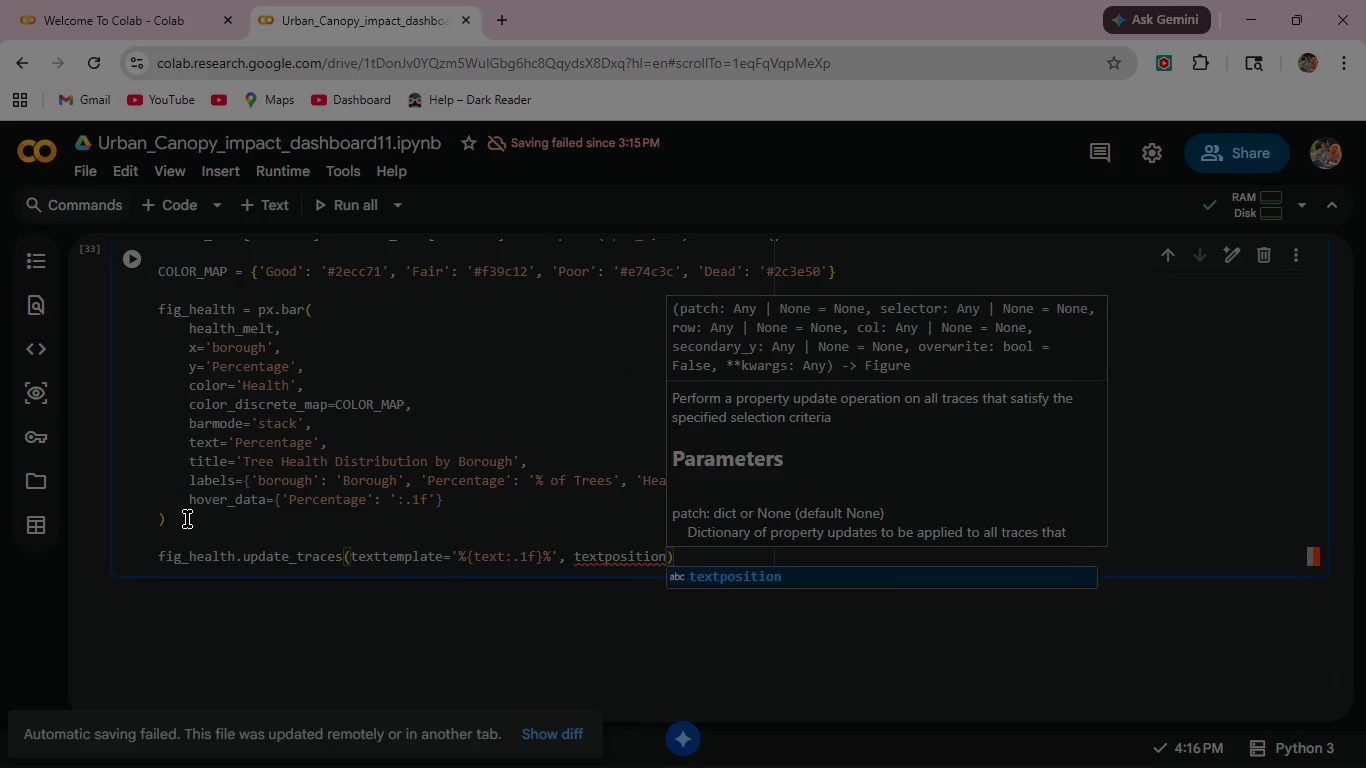 
key(Enter)
 